 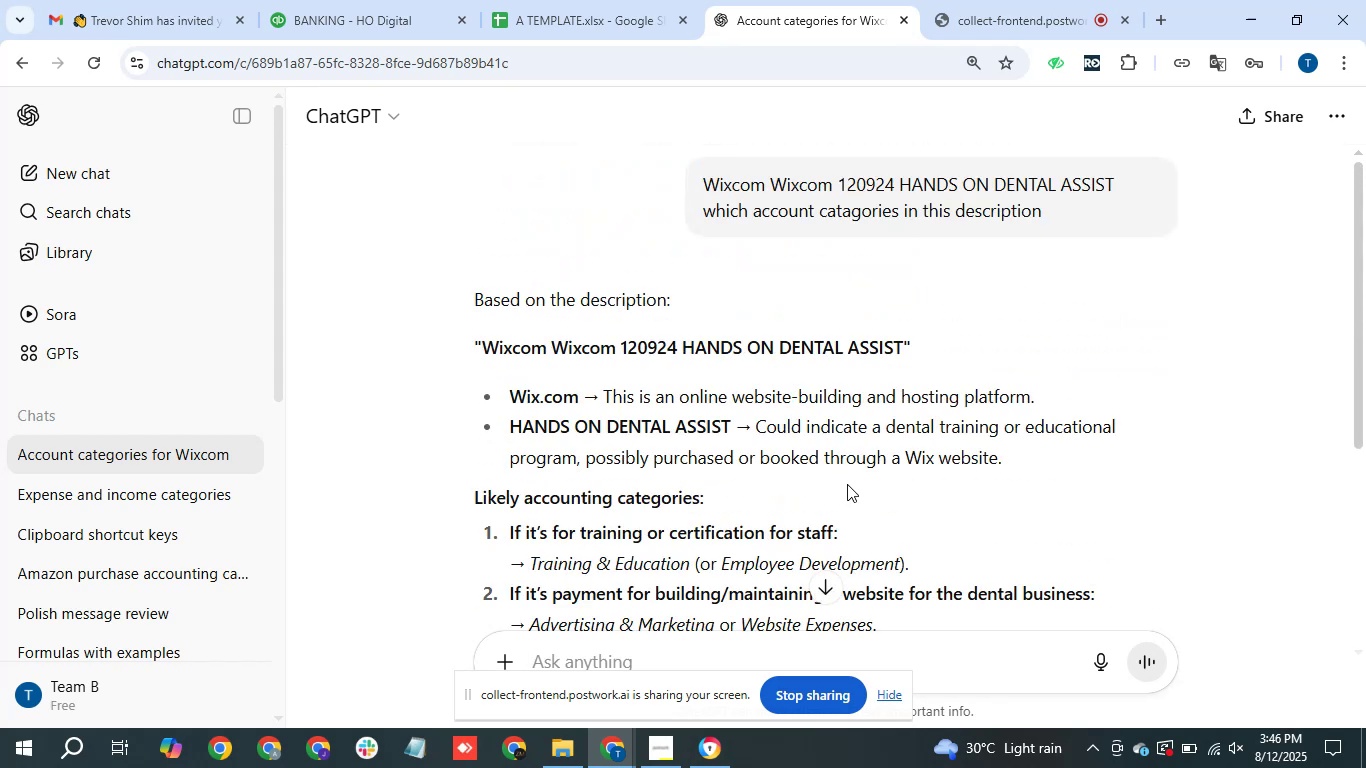 
scroll: coordinate [851, 476], scroll_direction: none, amount: 0.0
 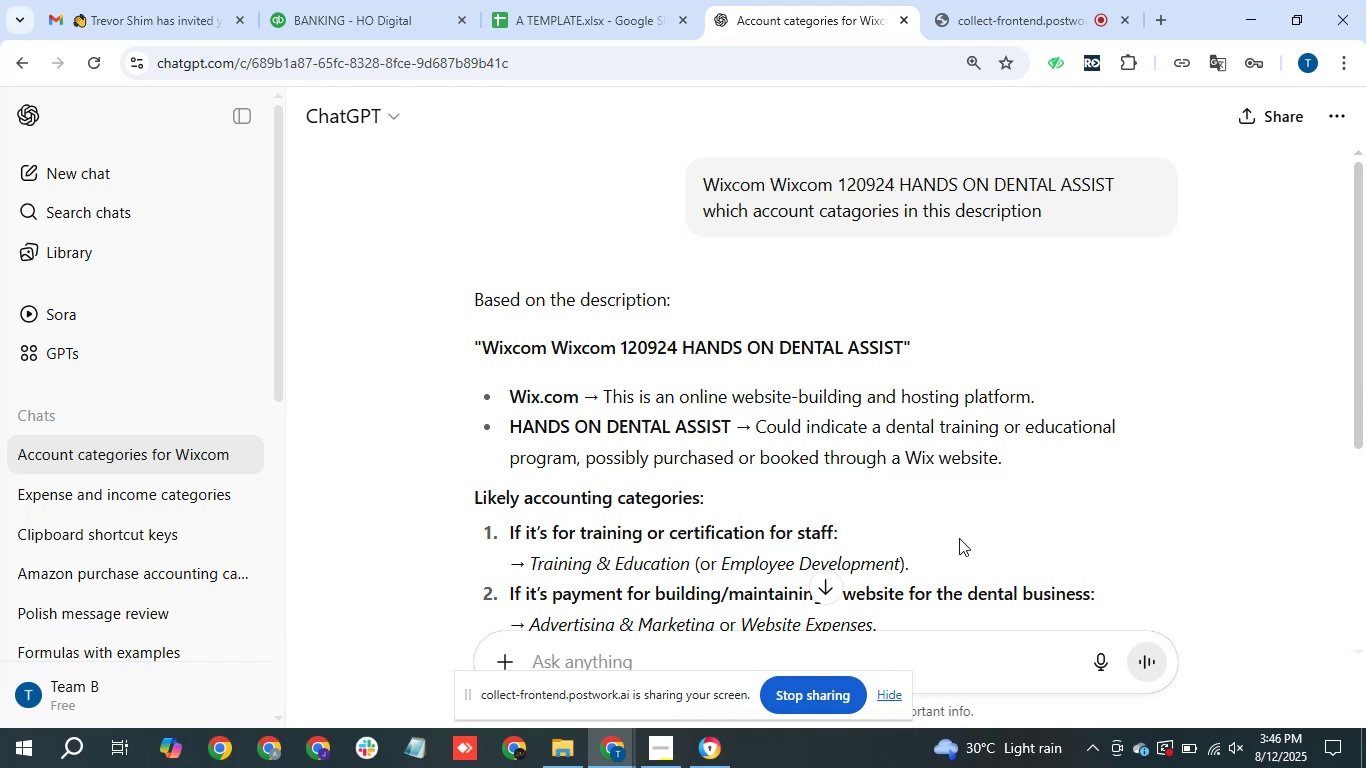 
wait(11.86)
 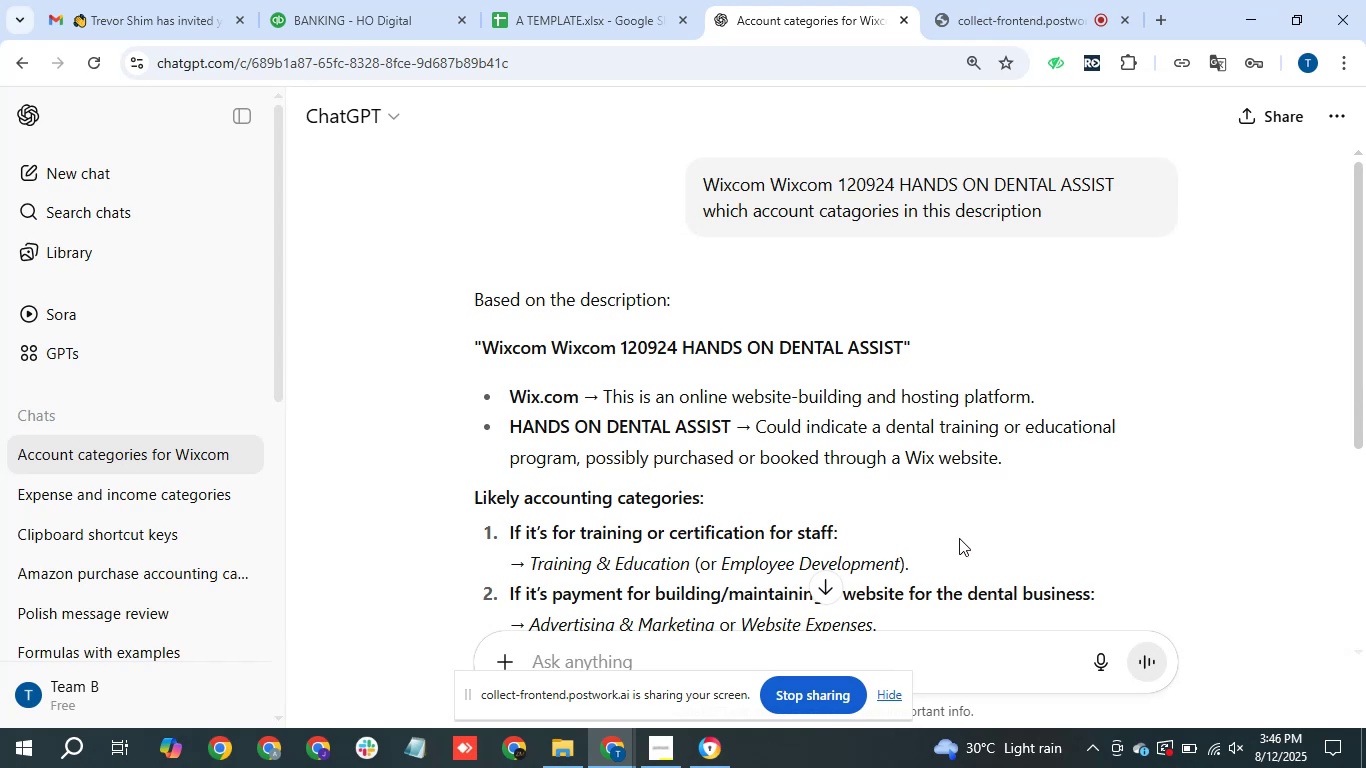 
scroll: coordinate [950, 535], scroll_direction: down, amount: 1.0
 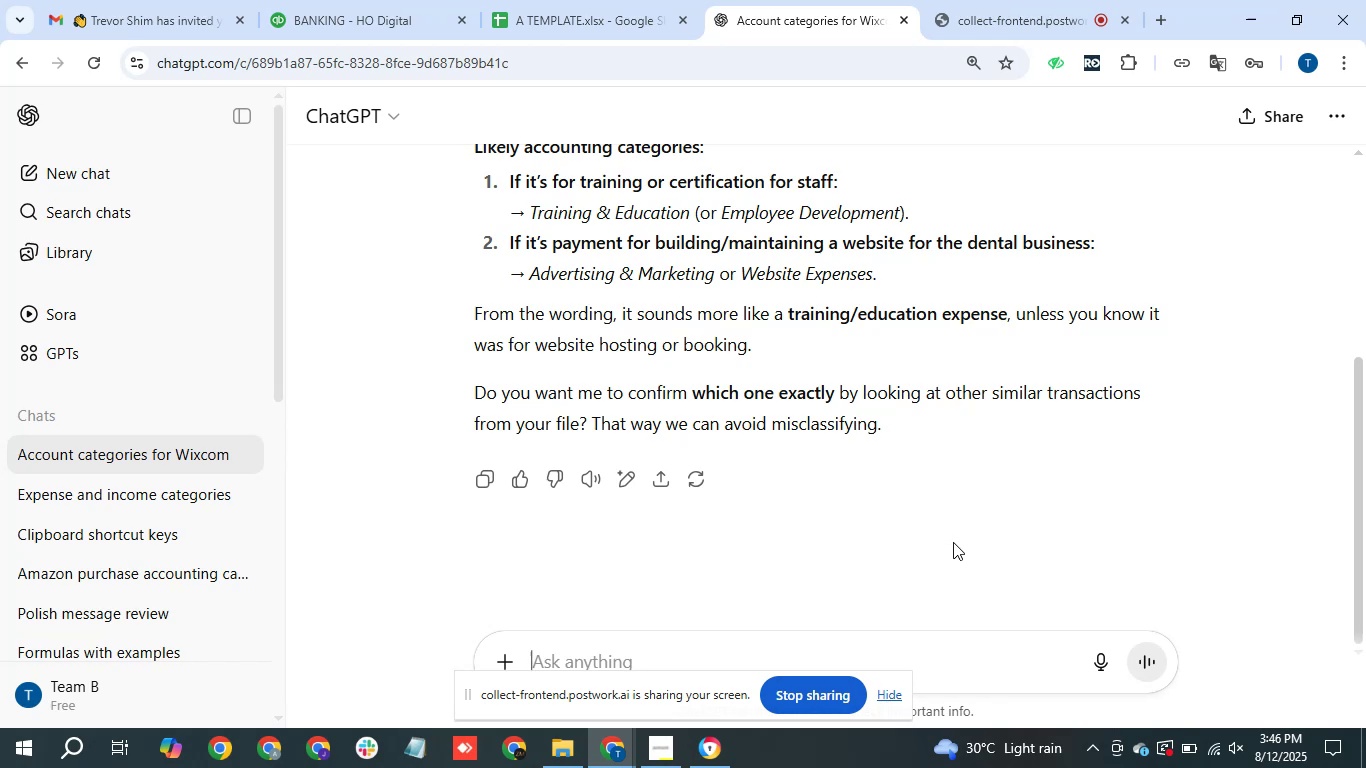 
wait(9.7)
 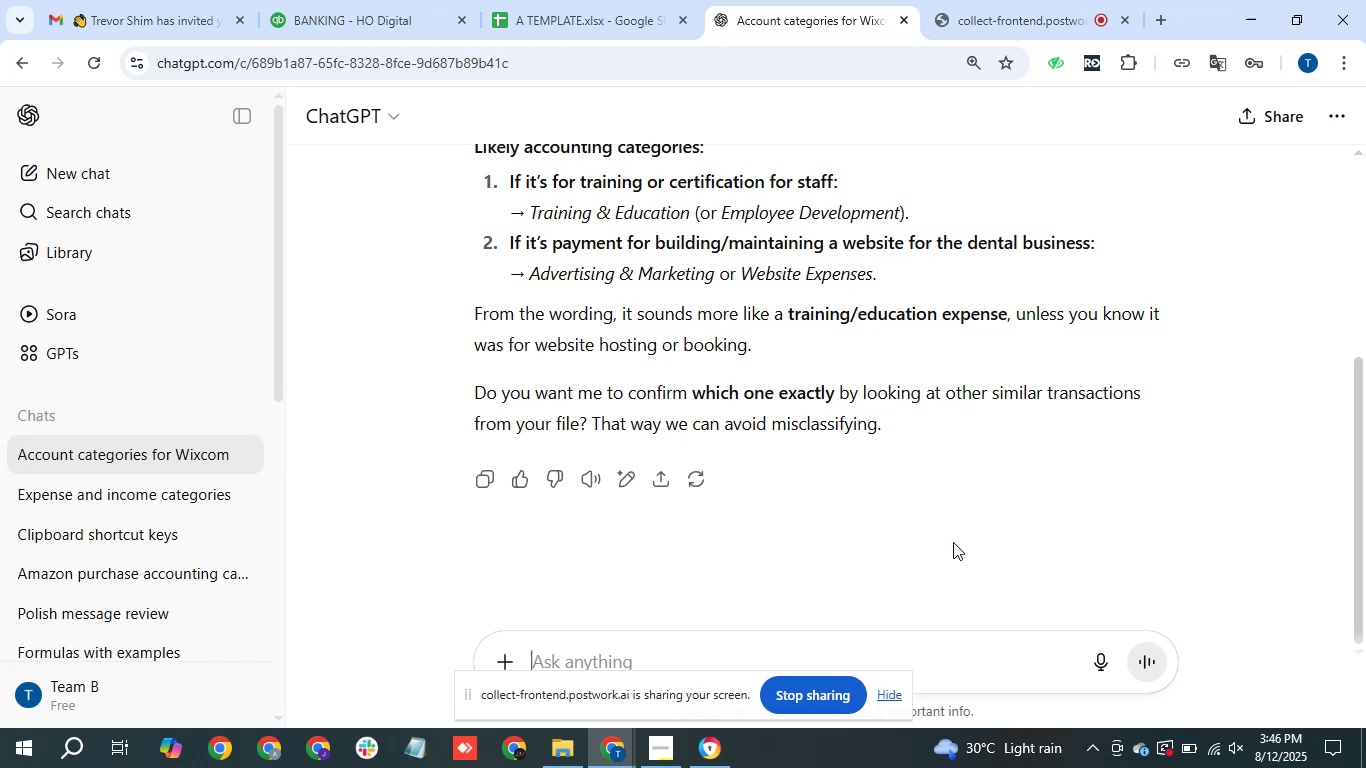 
left_click([624, 0])
 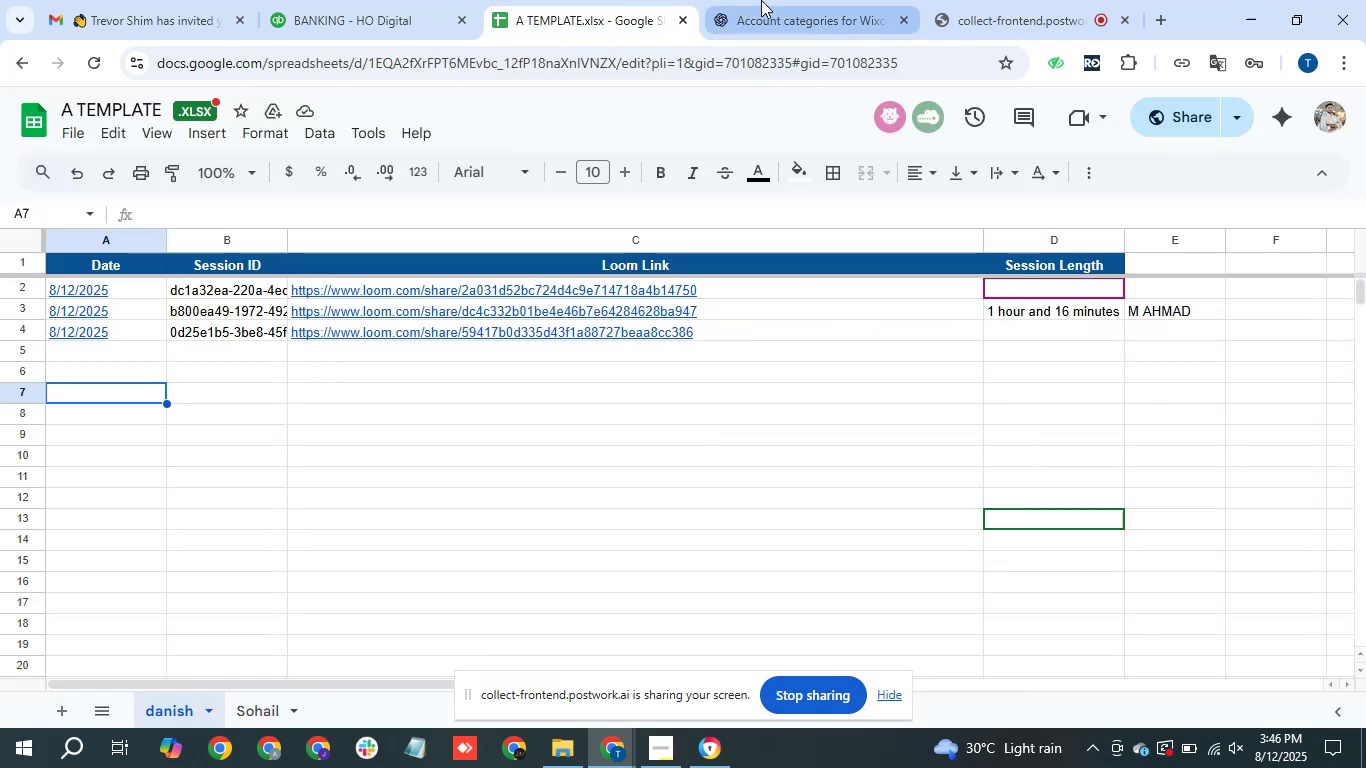 
double_click([428, 0])
 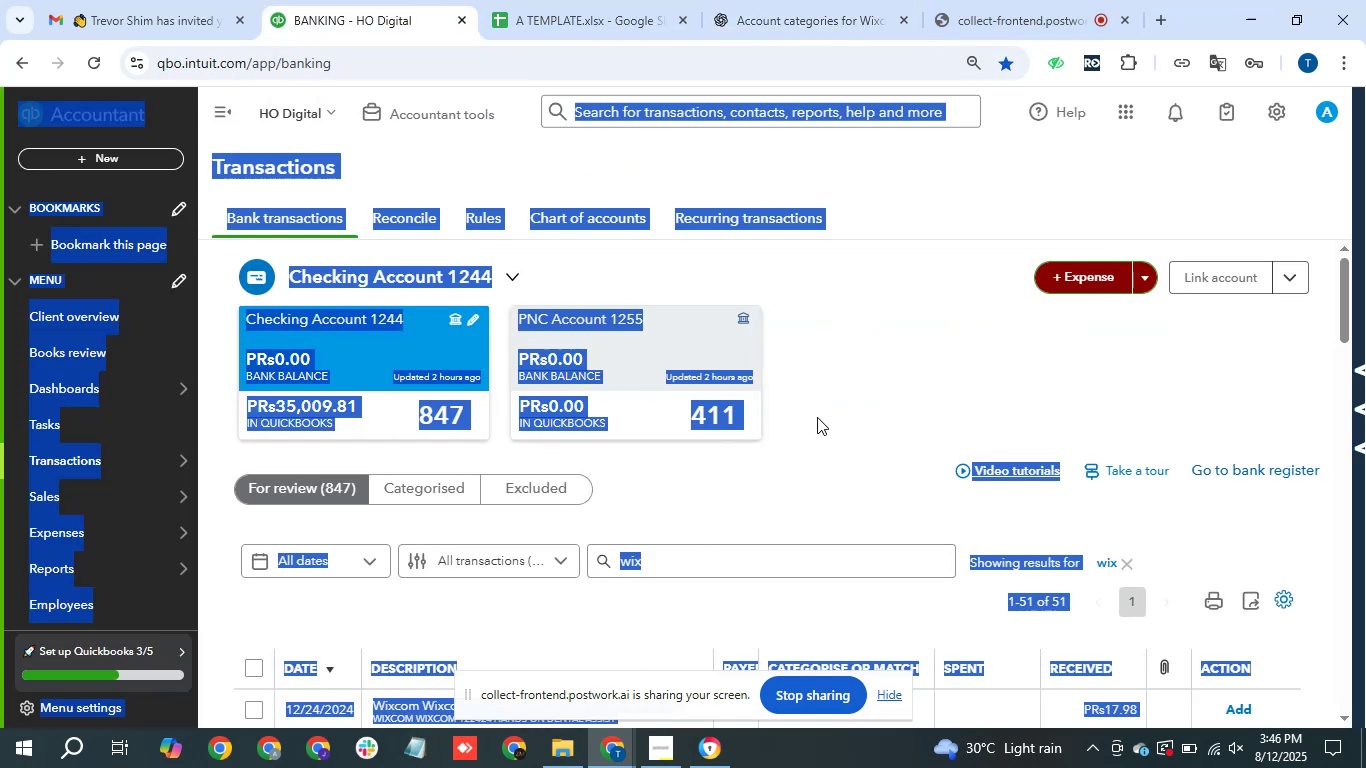 
left_click([885, 372])
 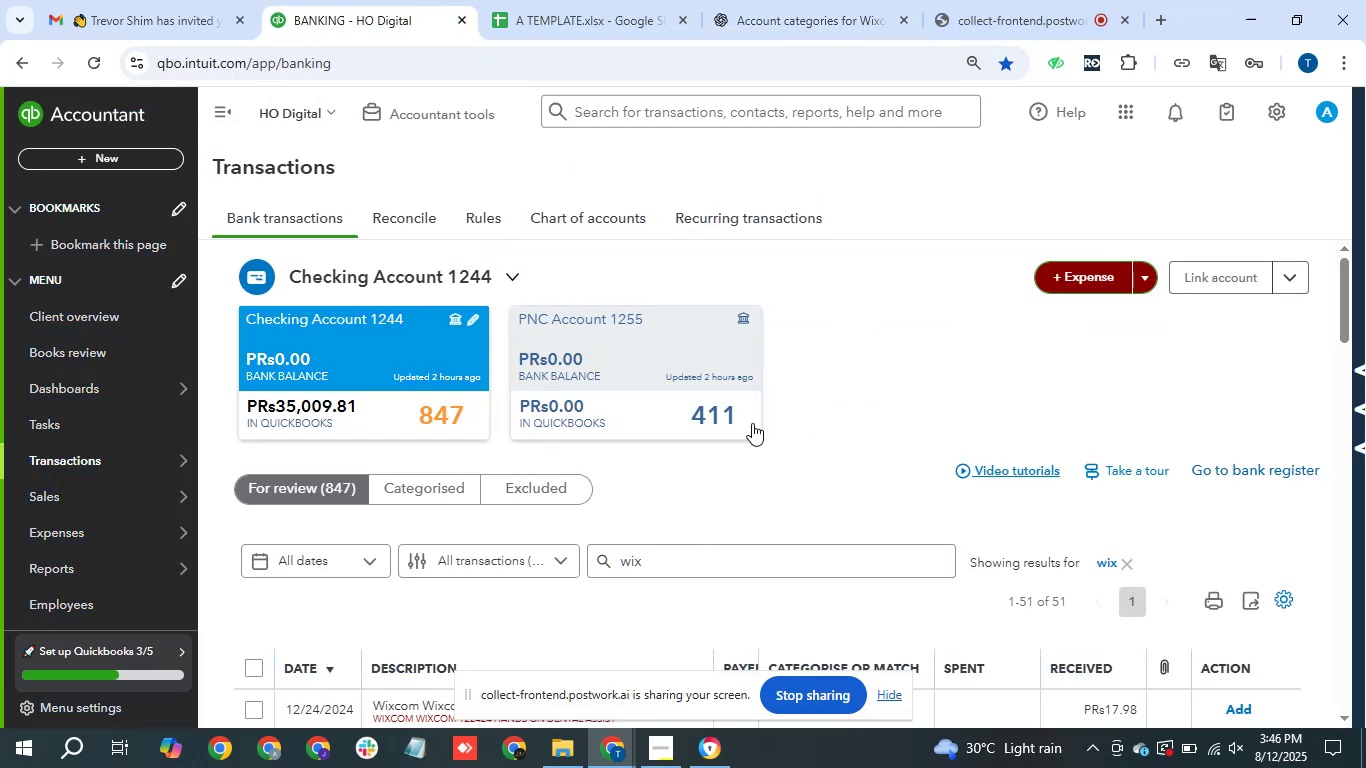 
scroll: coordinate [745, 436], scroll_direction: down, amount: 1.0
 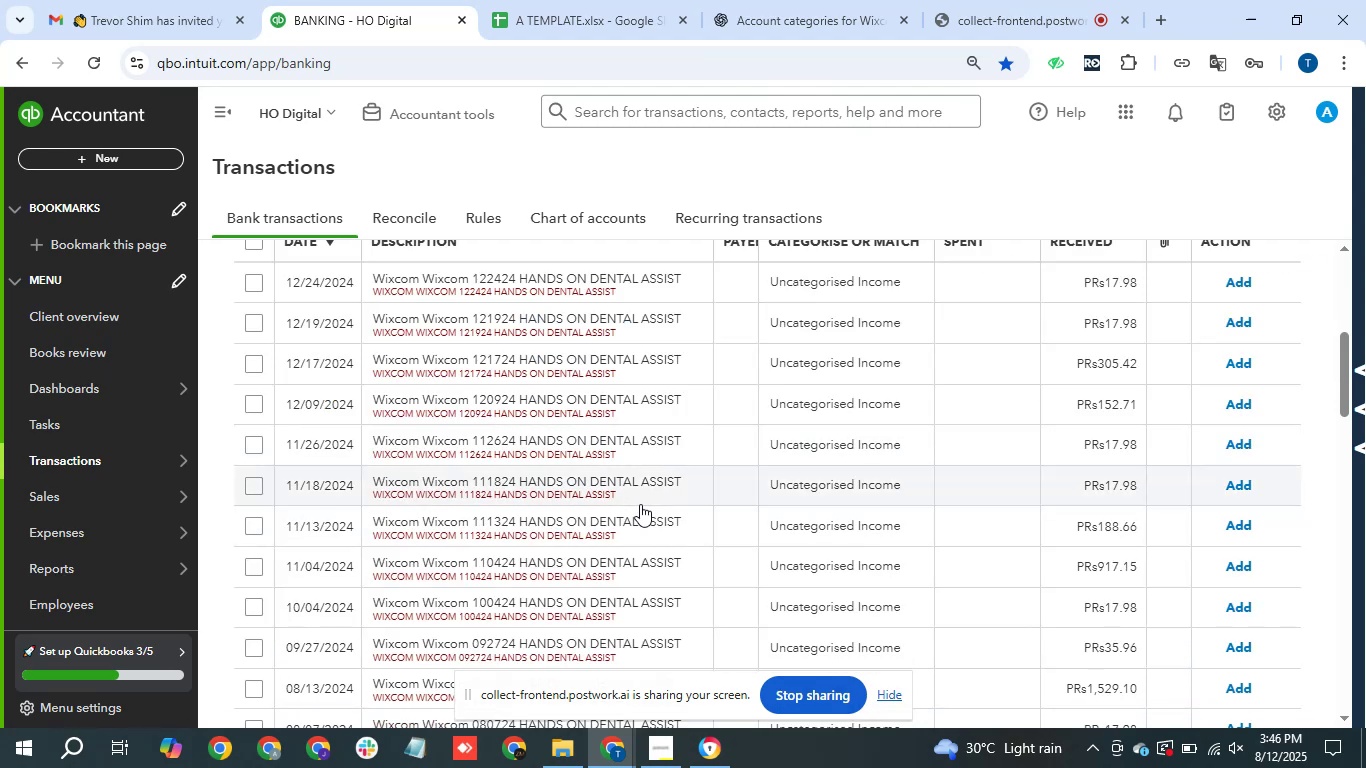 
wait(5.54)
 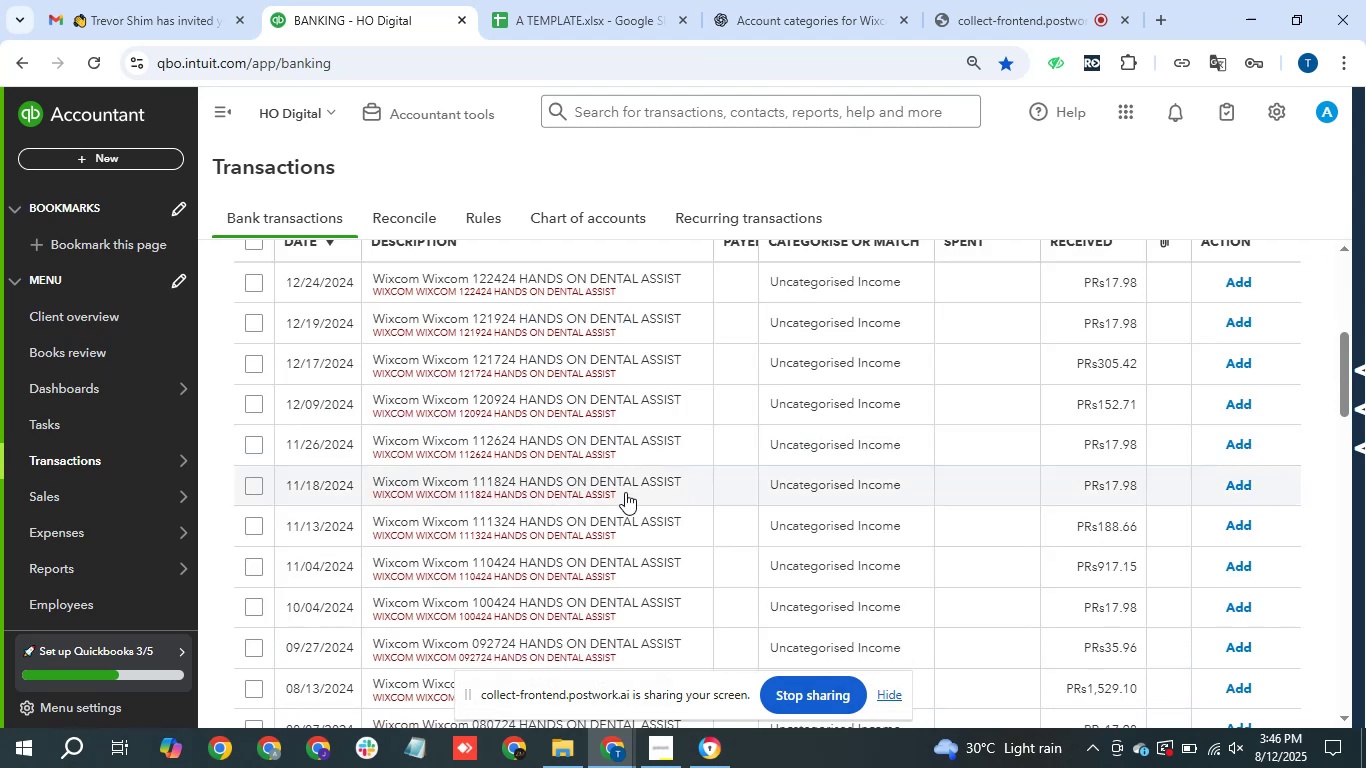 
left_click([797, 5])
 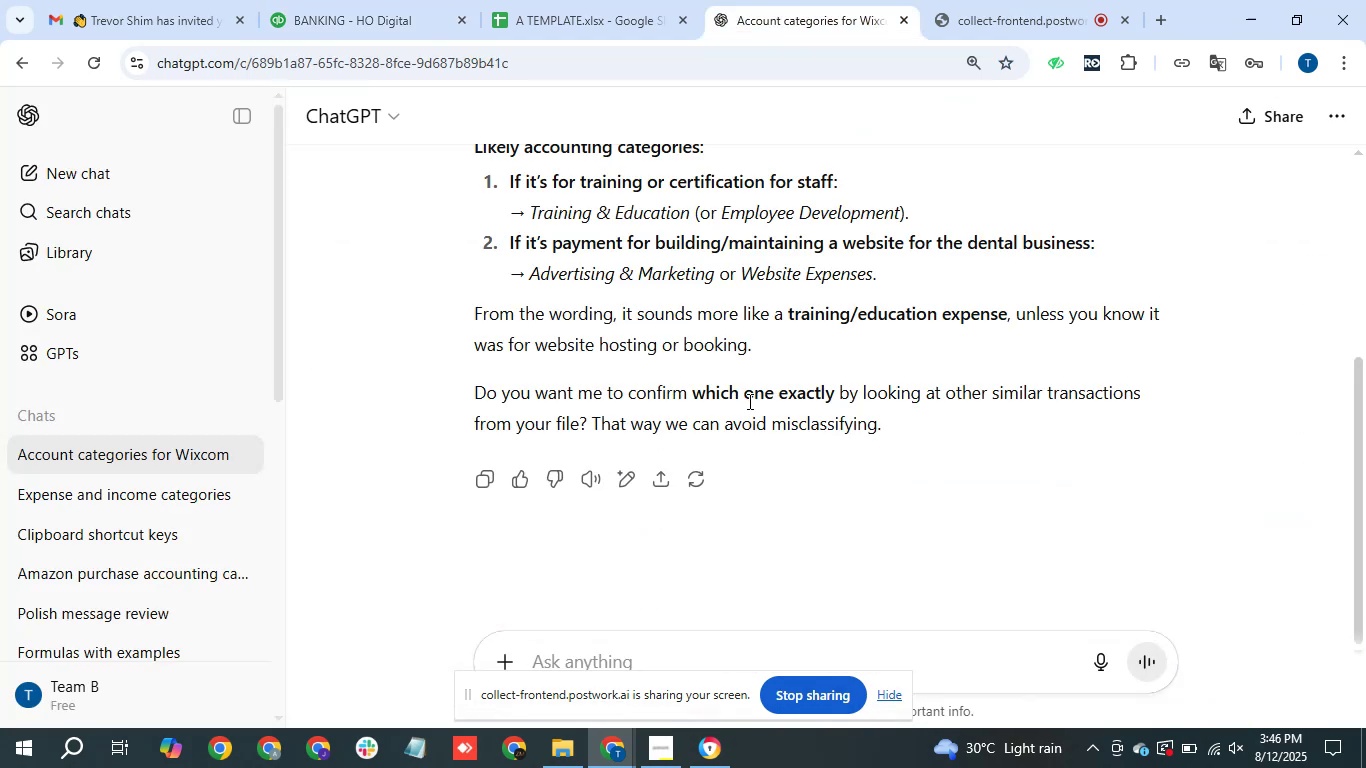 
scroll: coordinate [765, 400], scroll_direction: up, amount: 2.0
 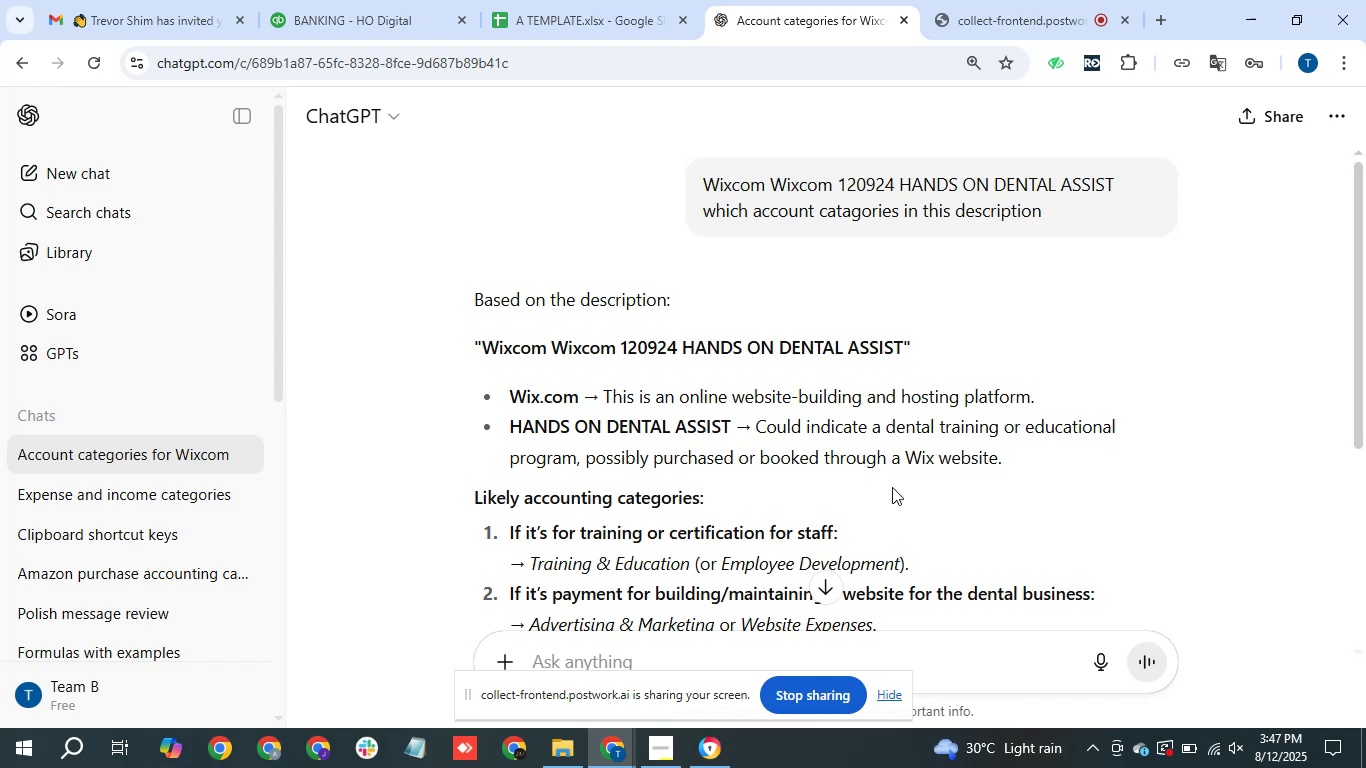 
wait(42.01)
 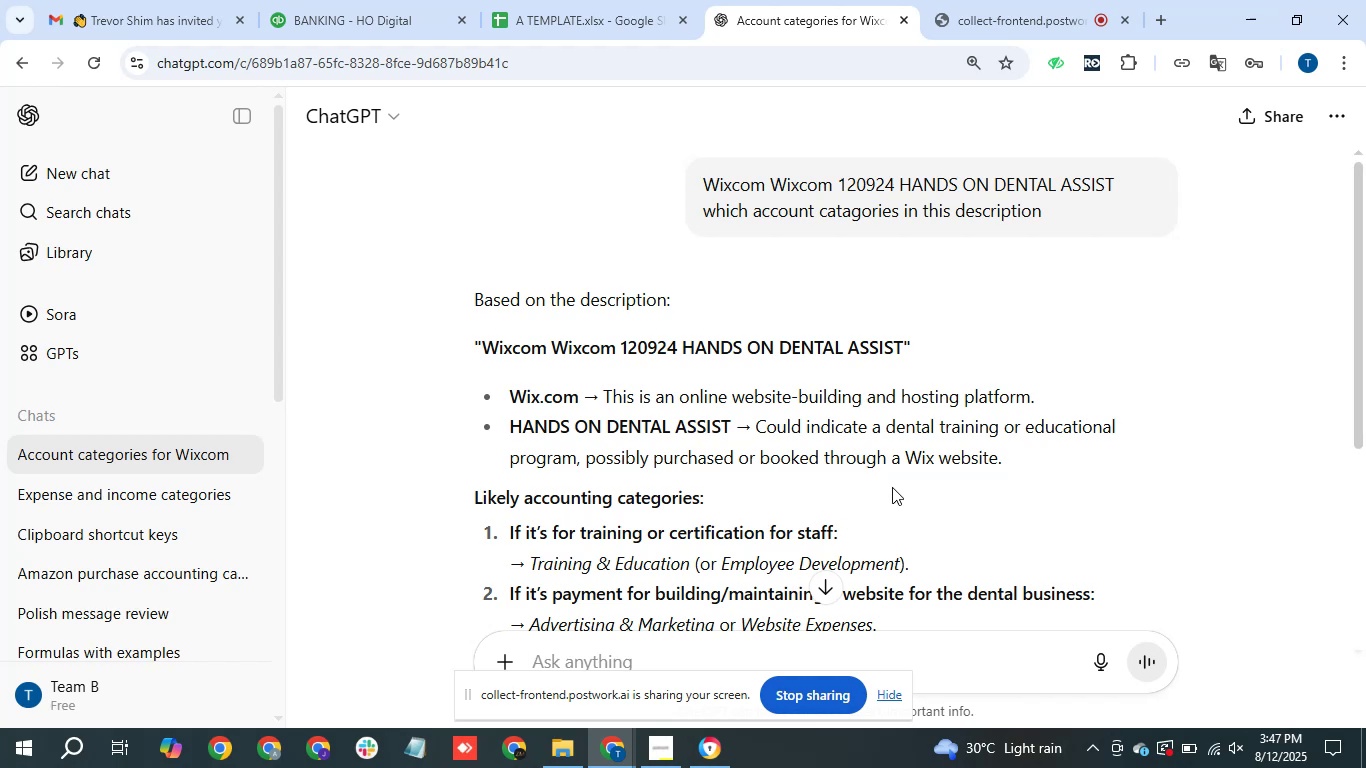 
left_click([563, 0])
 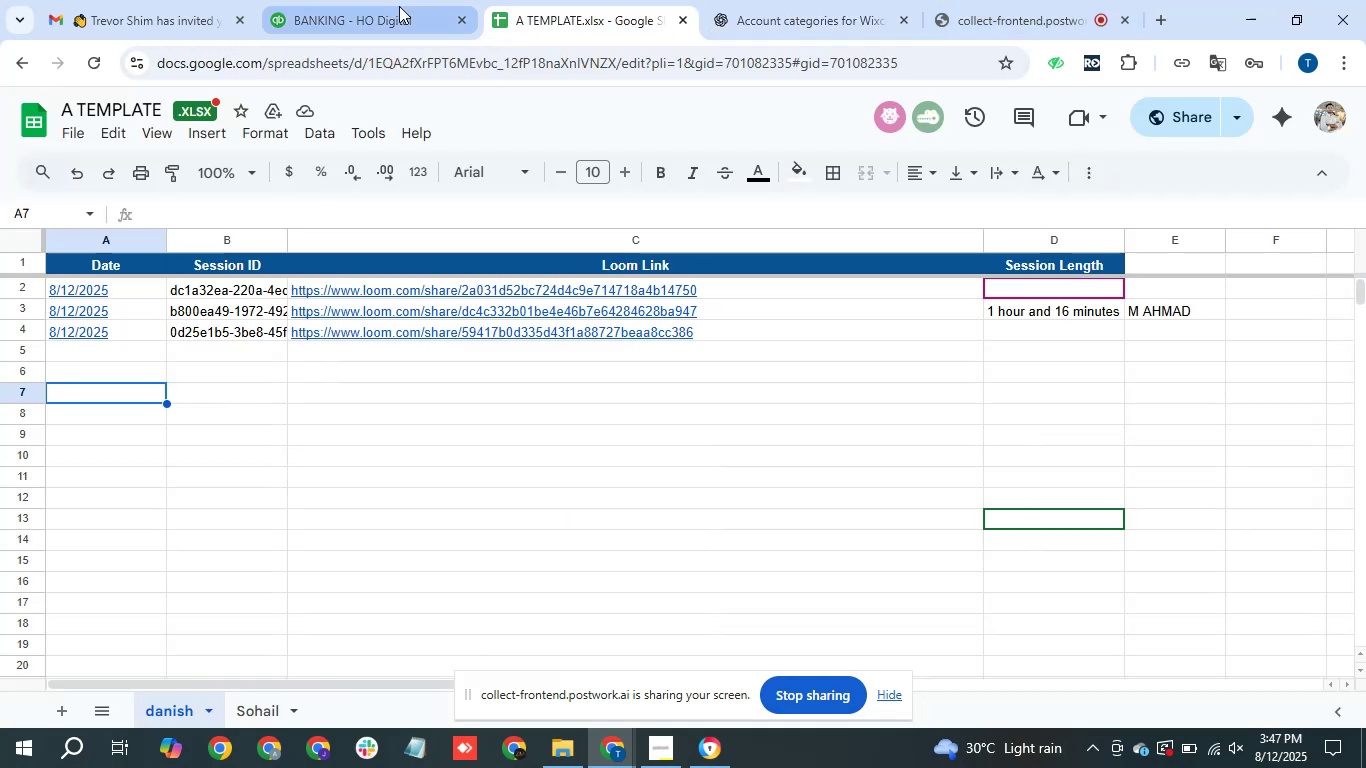 
left_click([399, 6])
 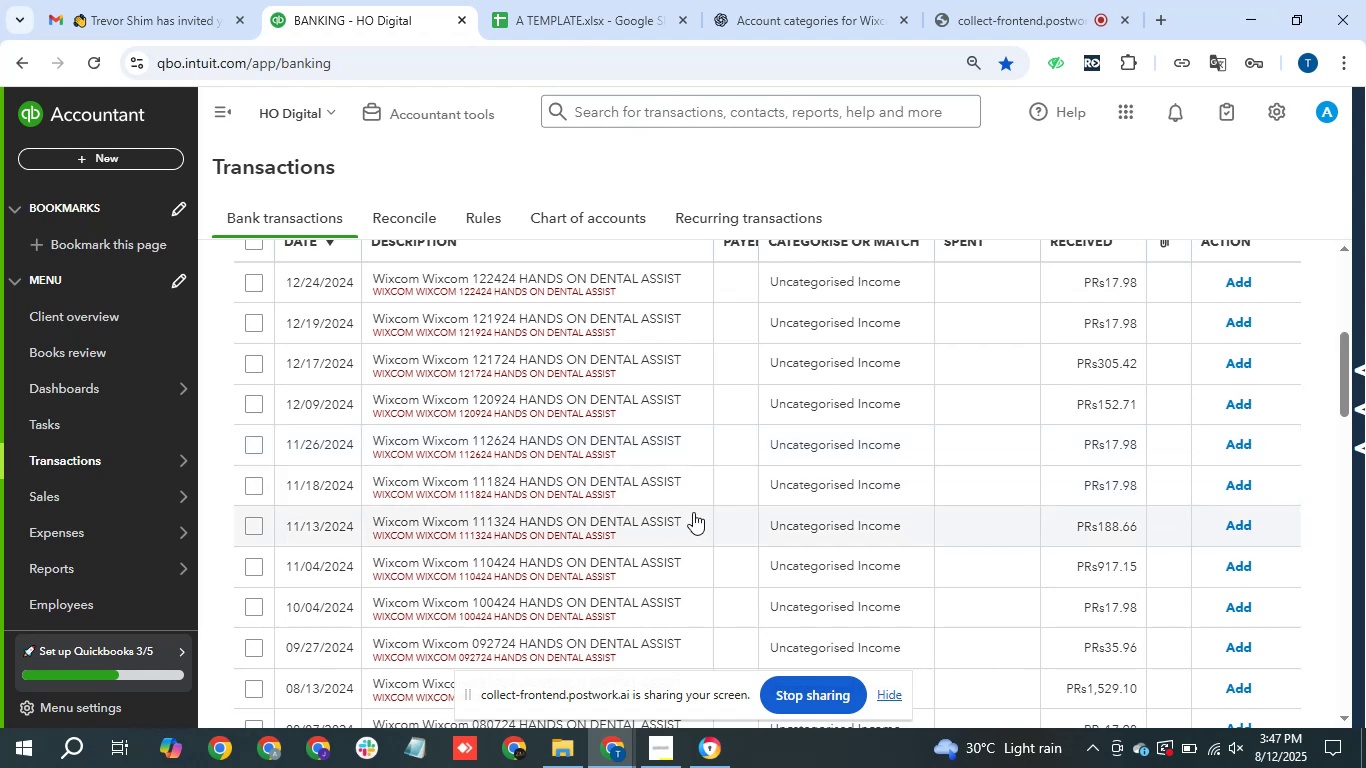 
scroll: coordinate [705, 461], scroll_direction: up, amount: 1.0
 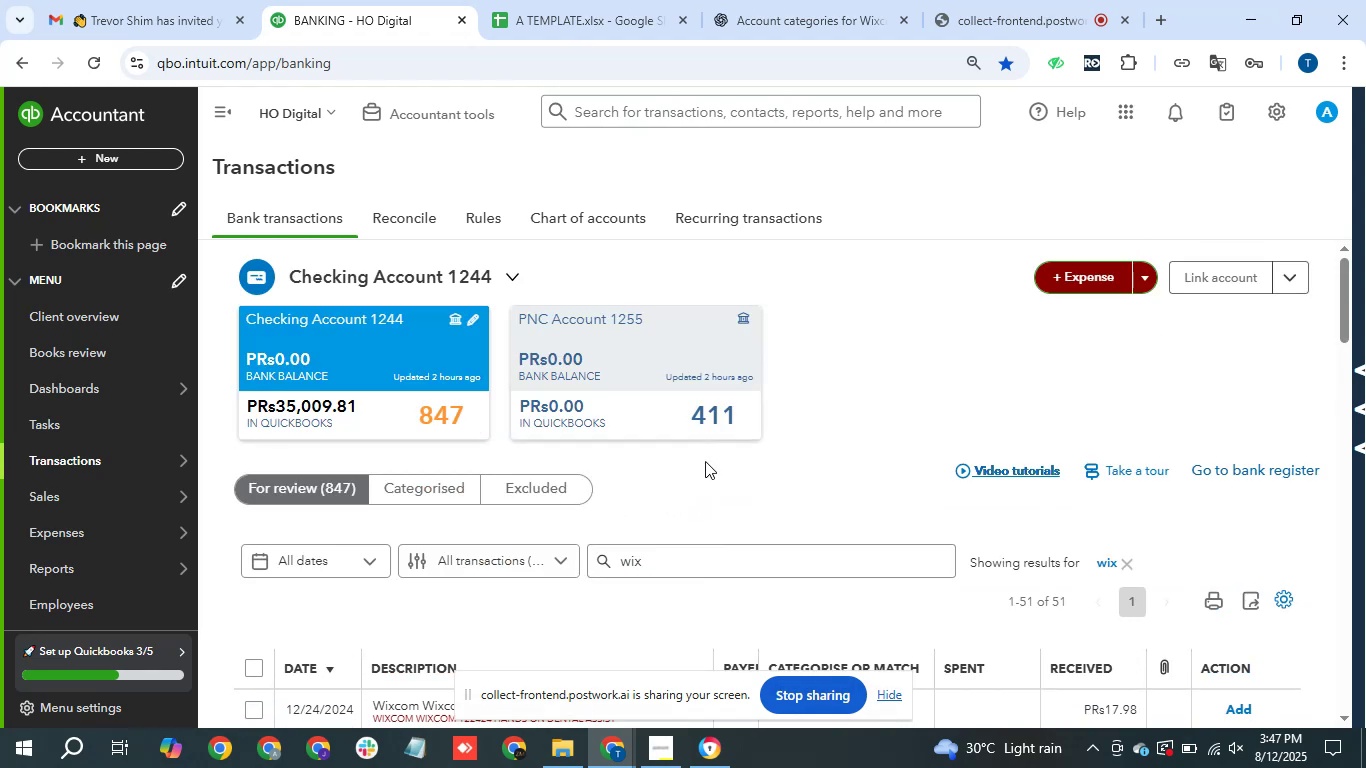 
scroll: coordinate [705, 461], scroll_direction: down, amount: 1.0
 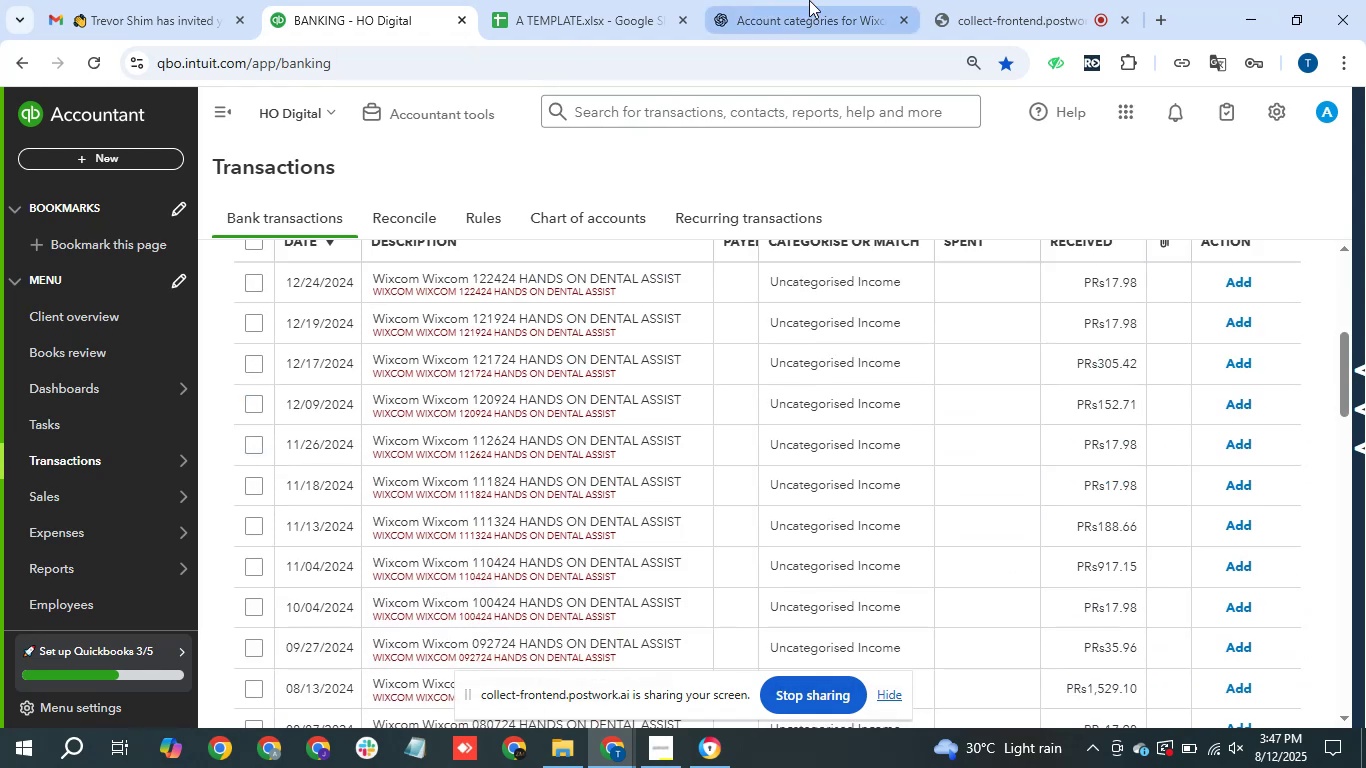 
left_click([784, 16])
 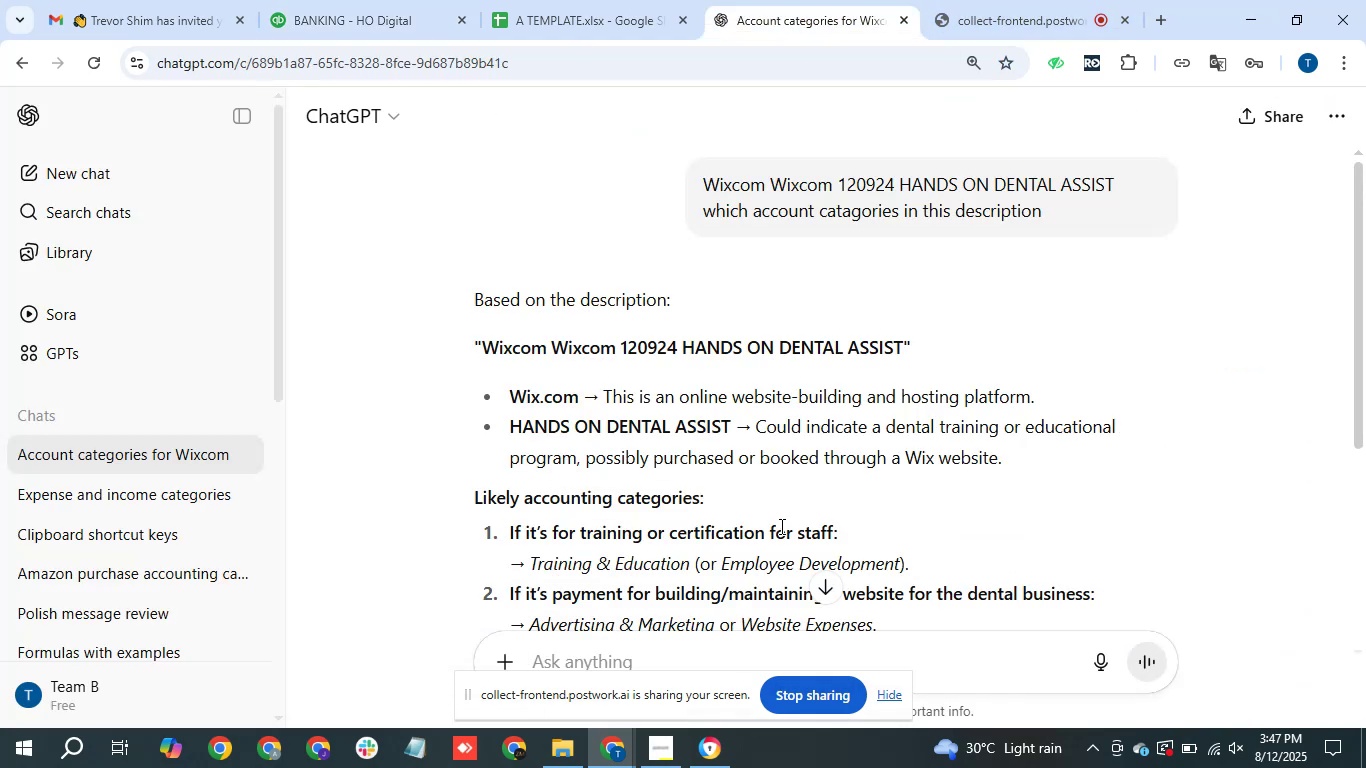 
scroll: coordinate [749, 486], scroll_direction: down, amount: 2.0
 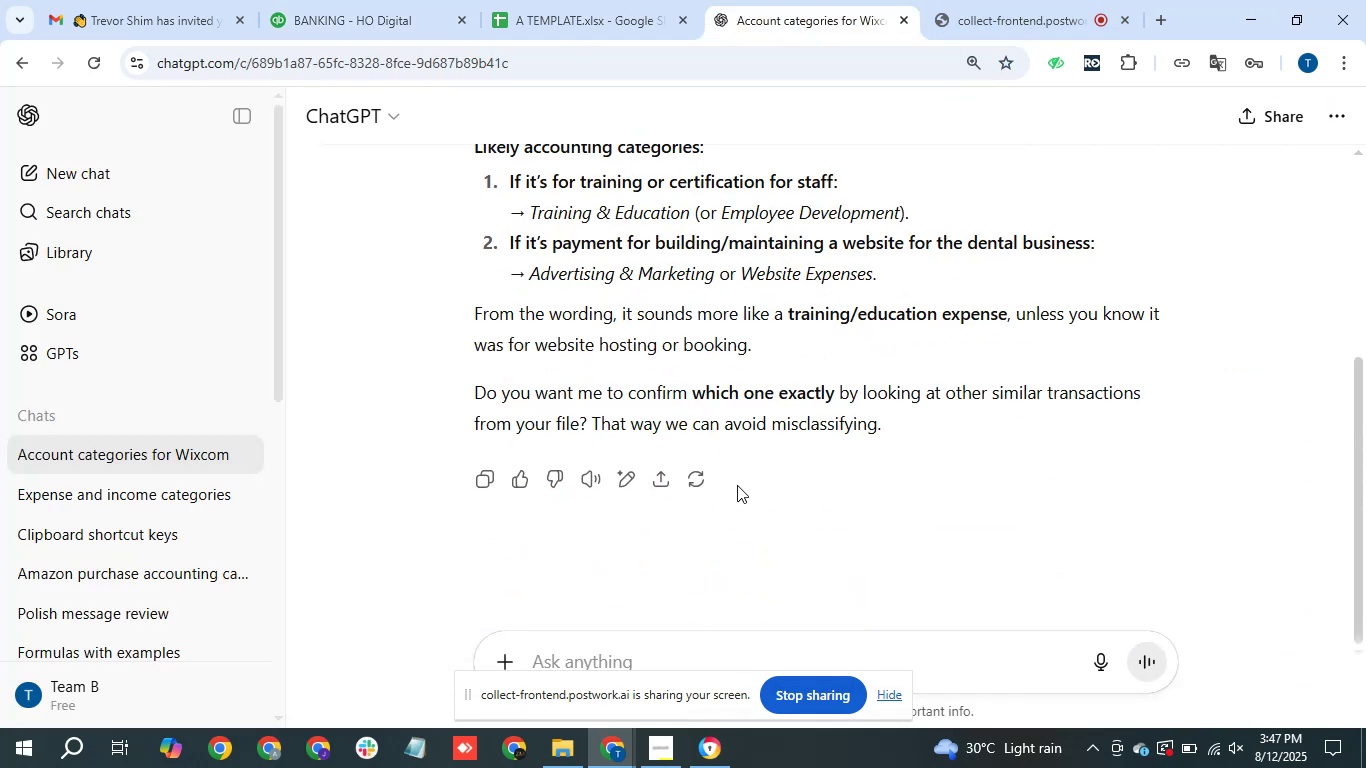 
type(yrr payment received ho rhi h)
 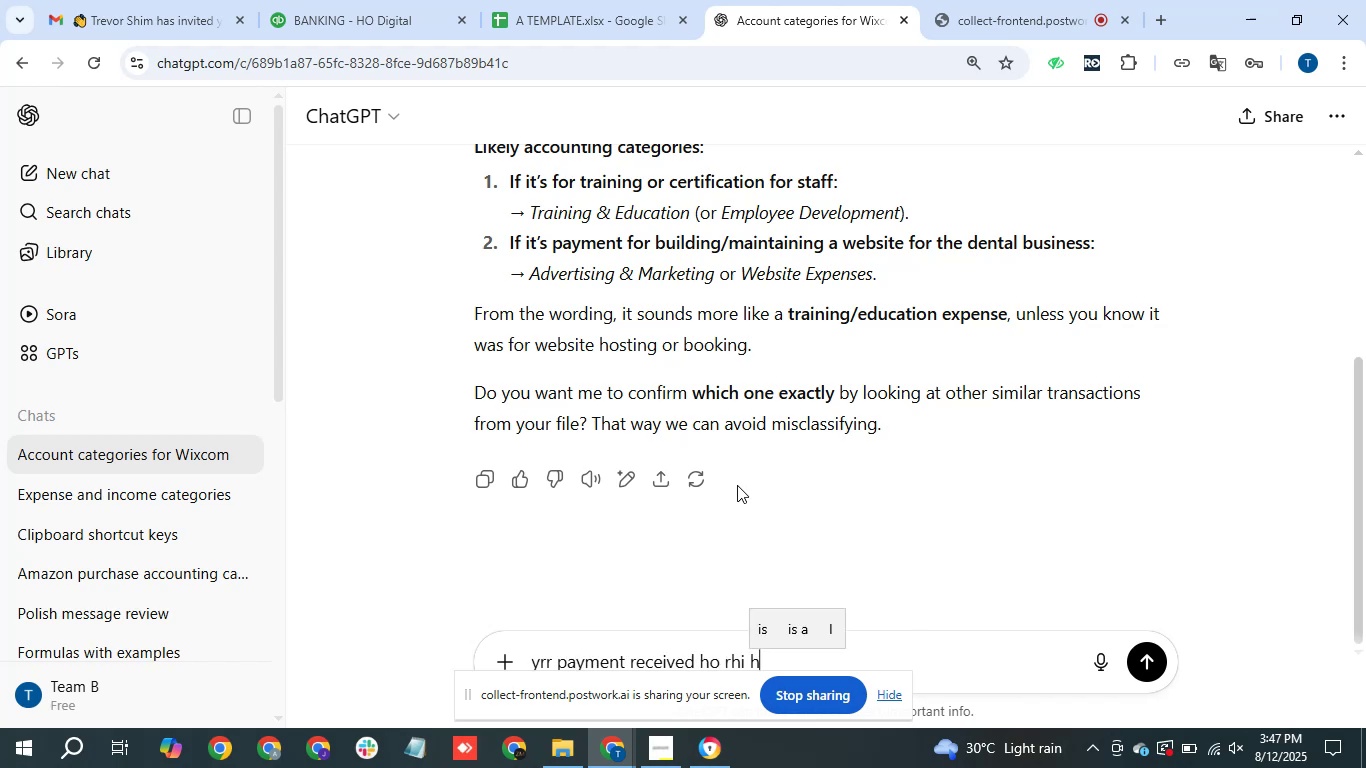 
key(Enter)
 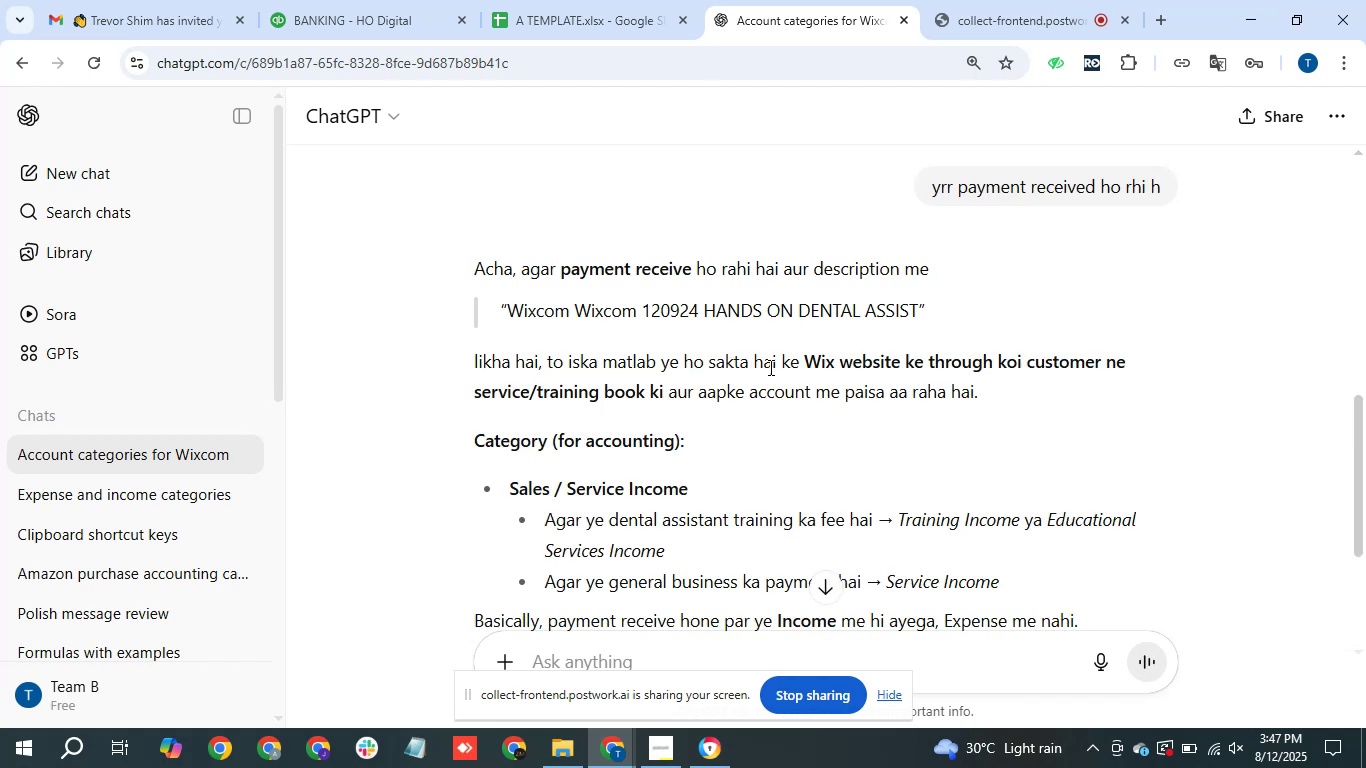 
wait(7.21)
 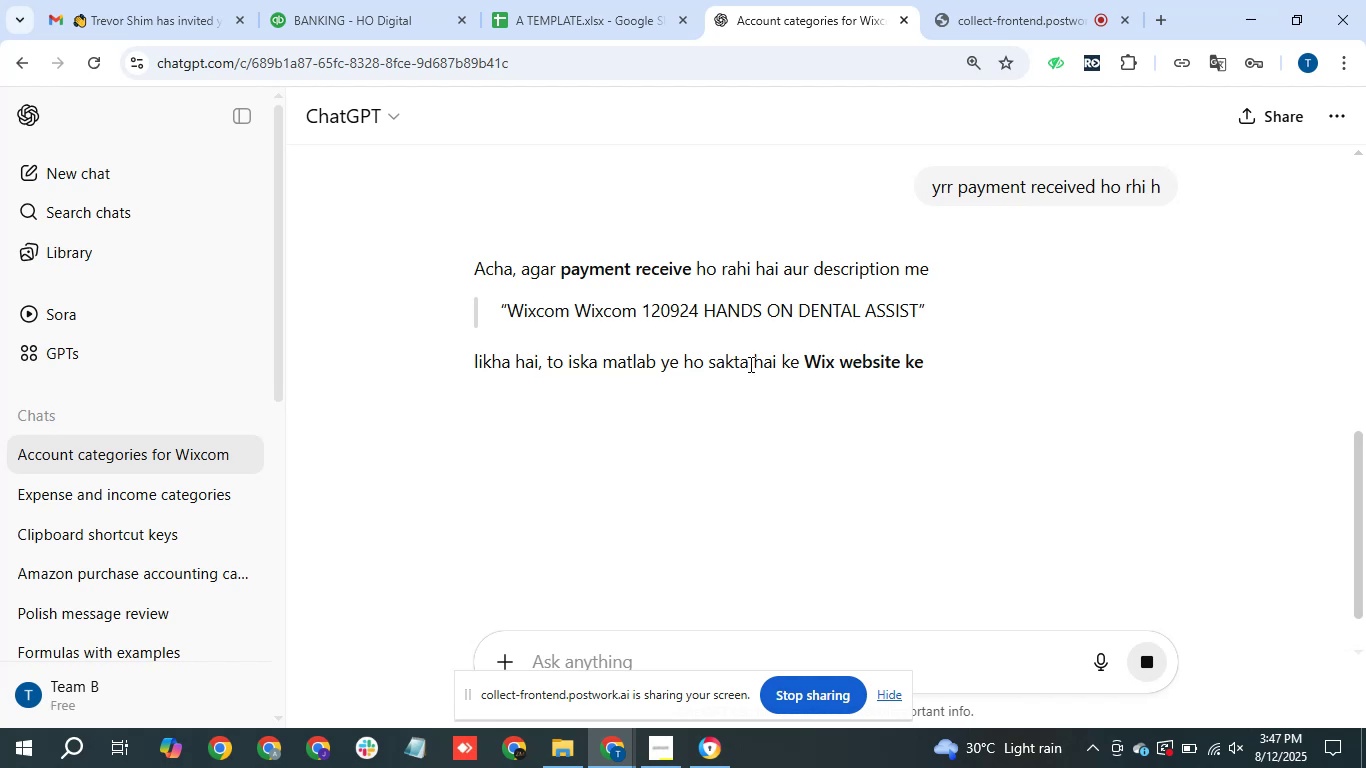 
scroll: coordinate [725, 476], scroll_direction: down, amount: 1.0
 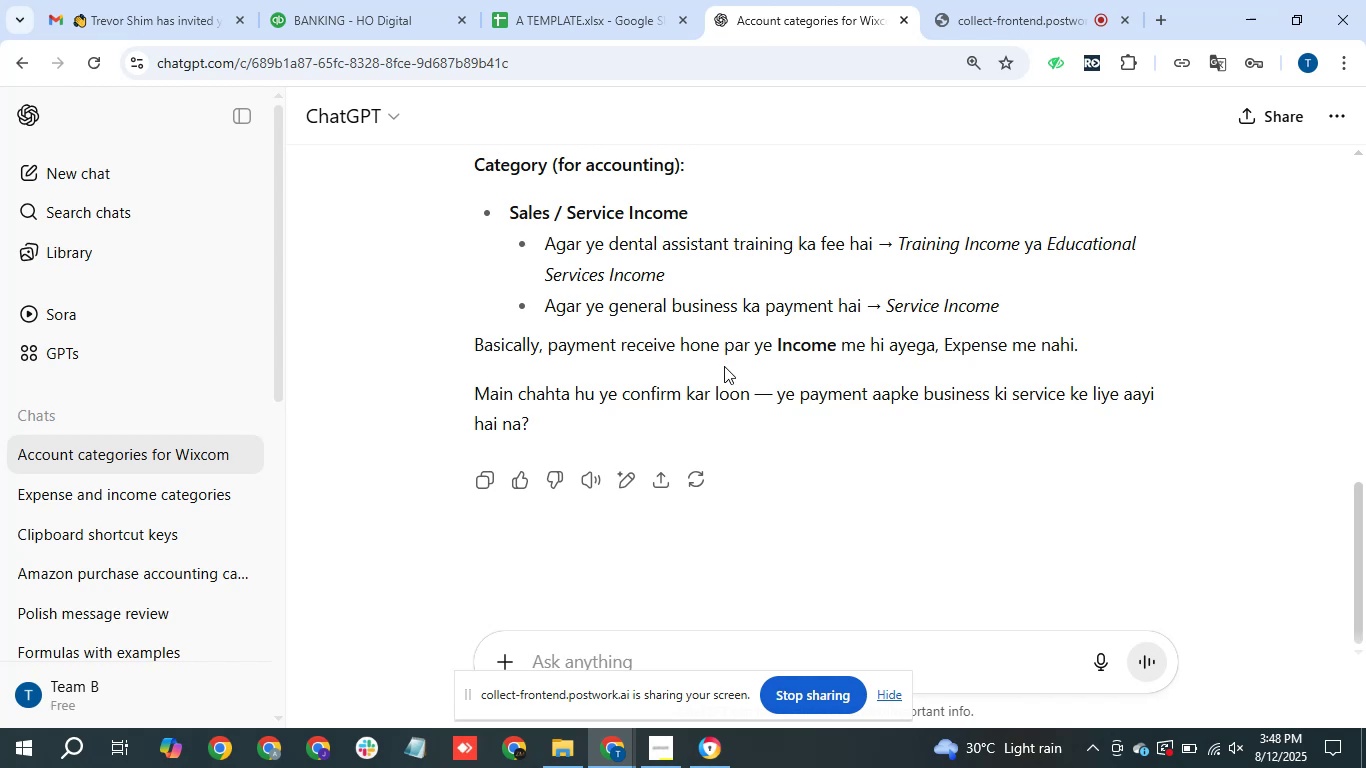 
wait(15.62)
 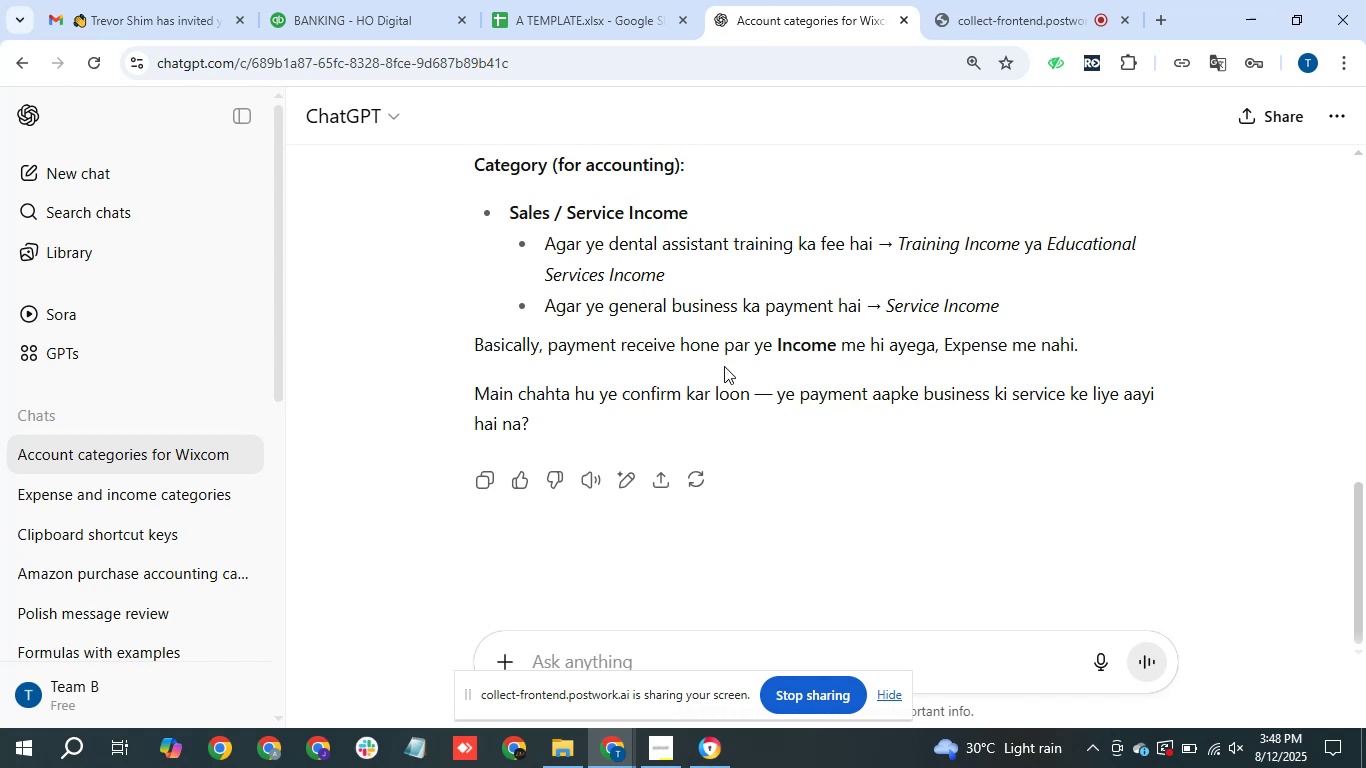 
left_click([1051, 0])
 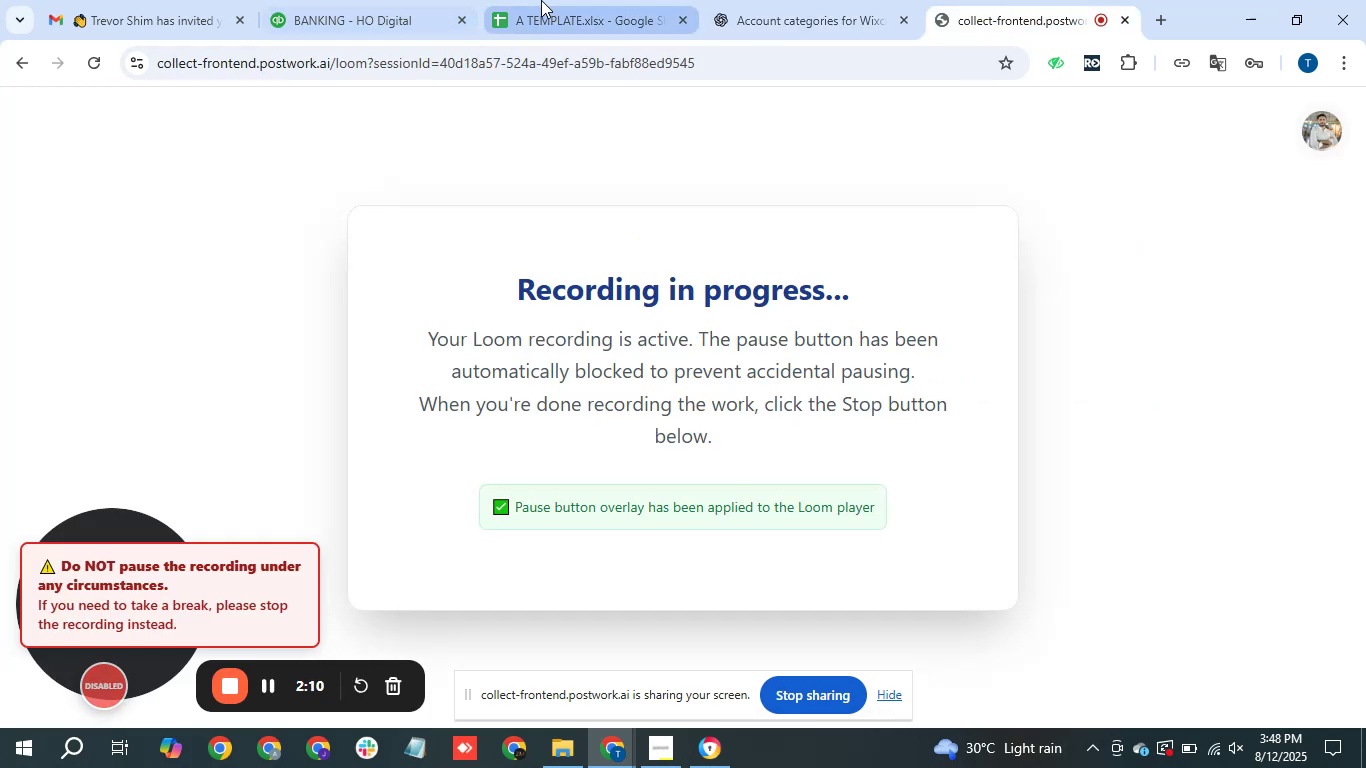 
left_click([531, 0])
 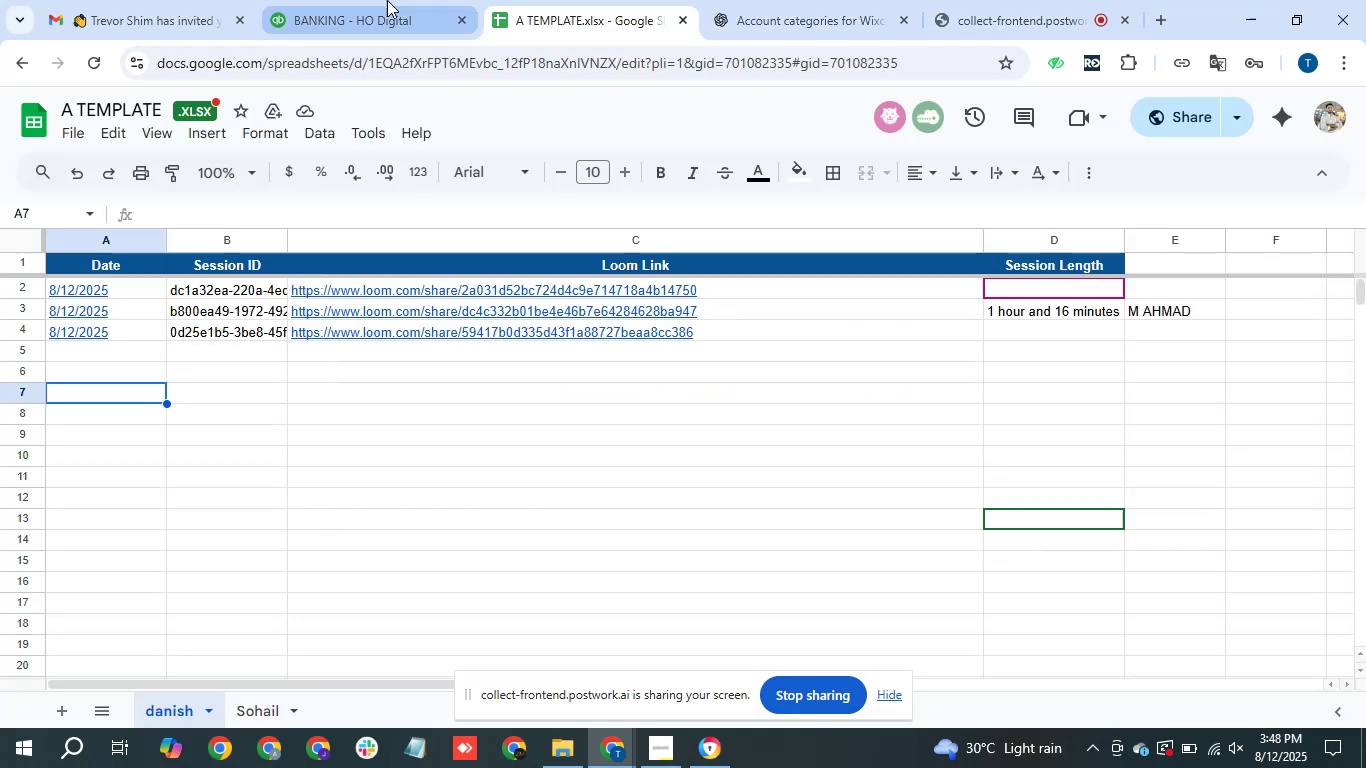 
left_click([387, 0])
 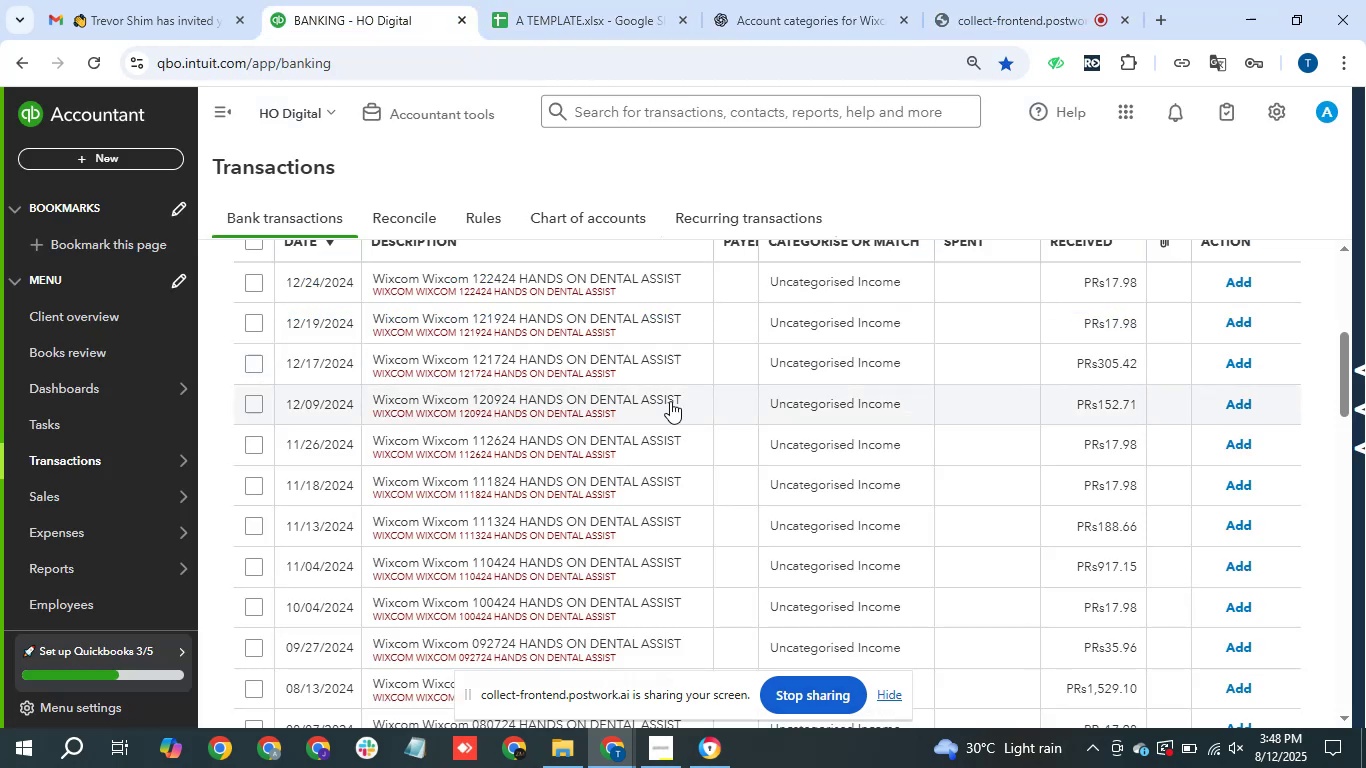 
scroll: coordinate [626, 410], scroll_direction: up, amount: 1.0
 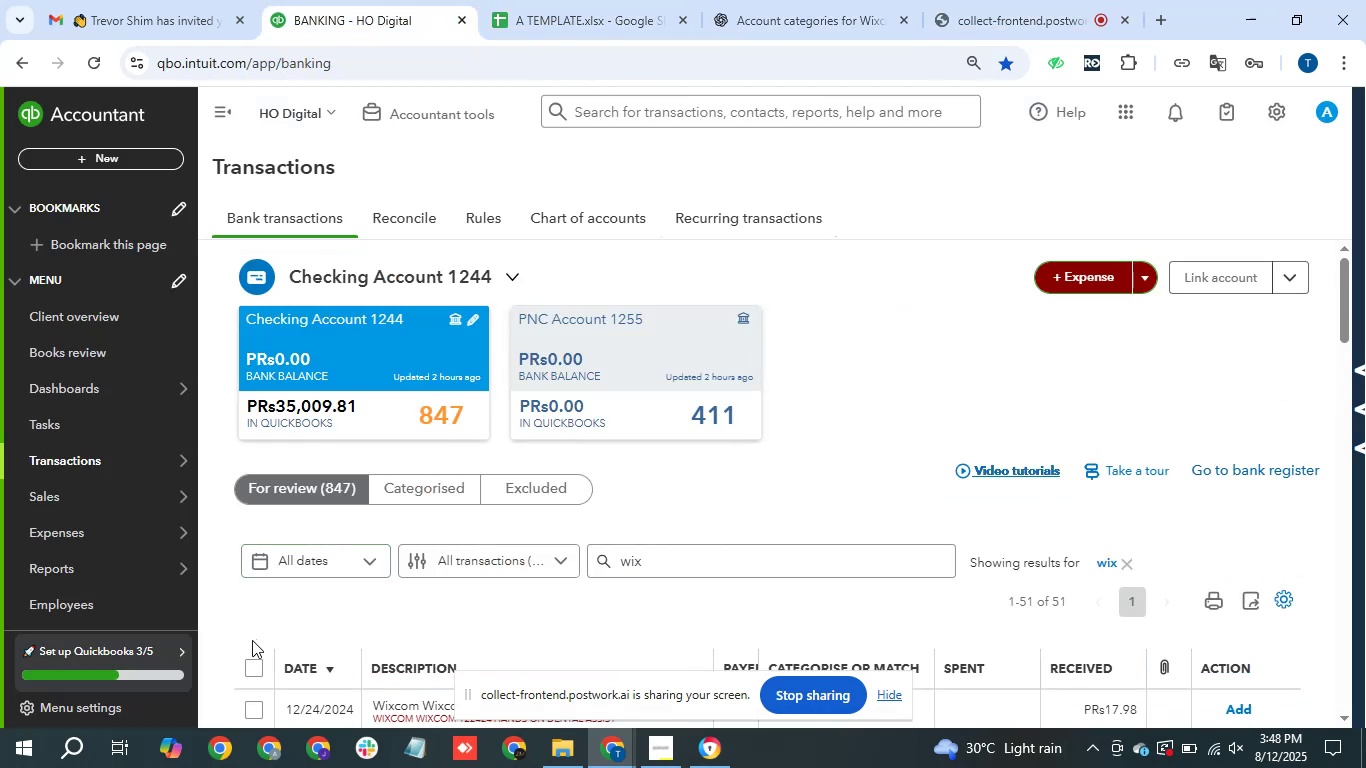 
left_click([252, 662])
 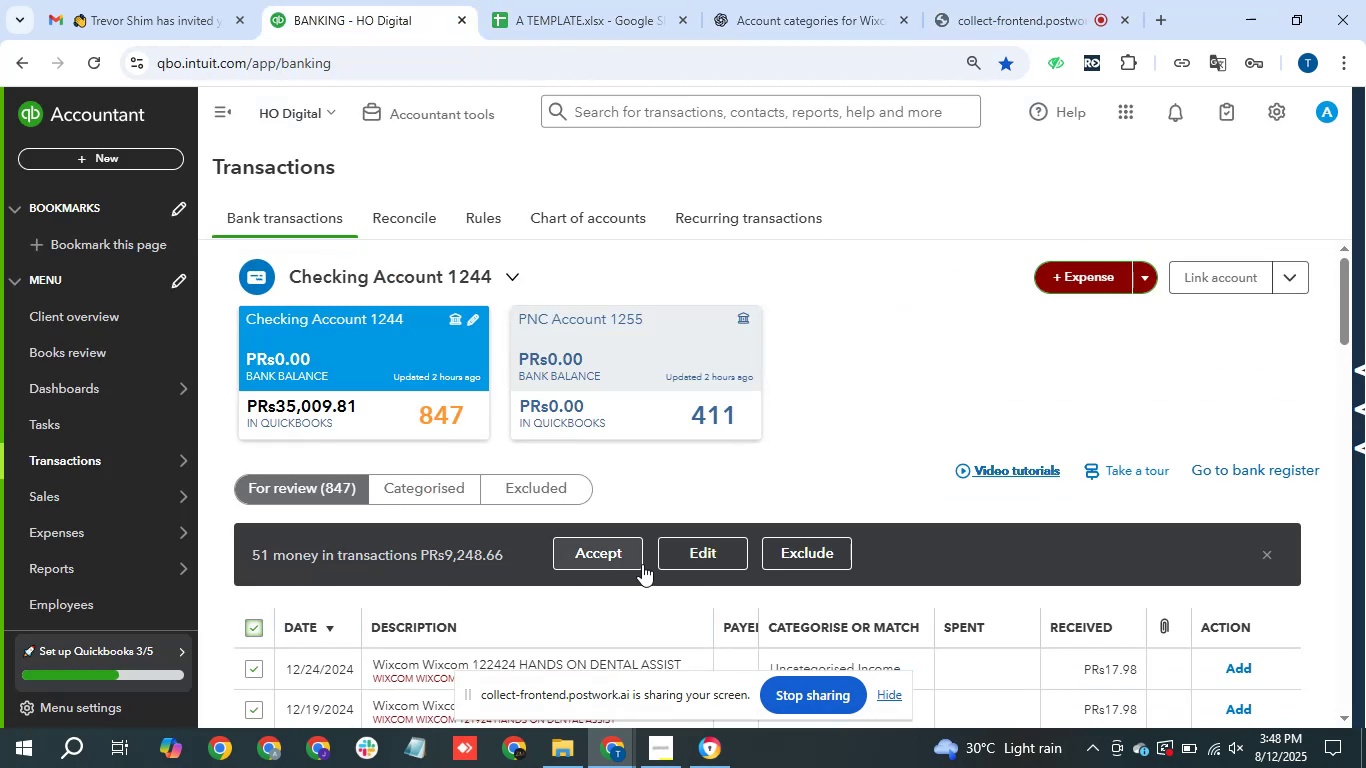 
left_click([718, 557])
 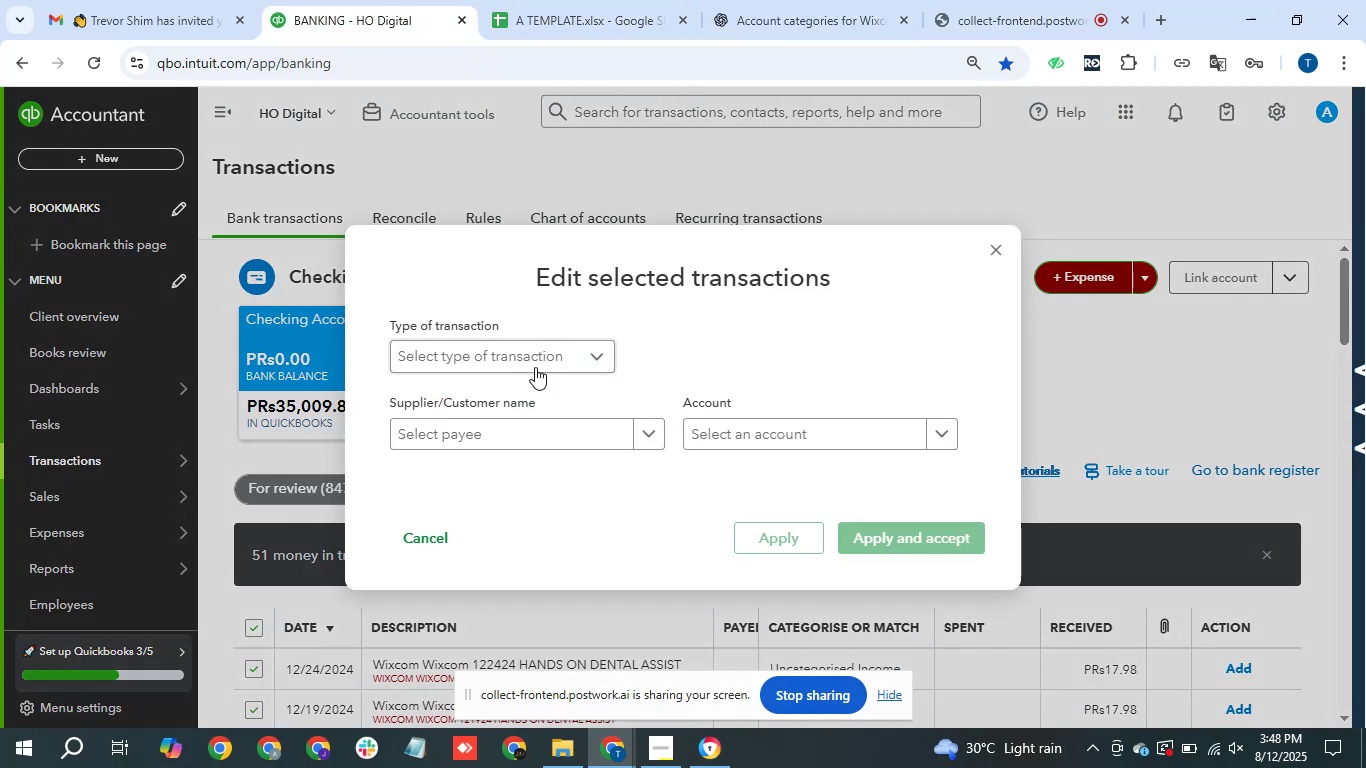 
left_click([530, 366])
 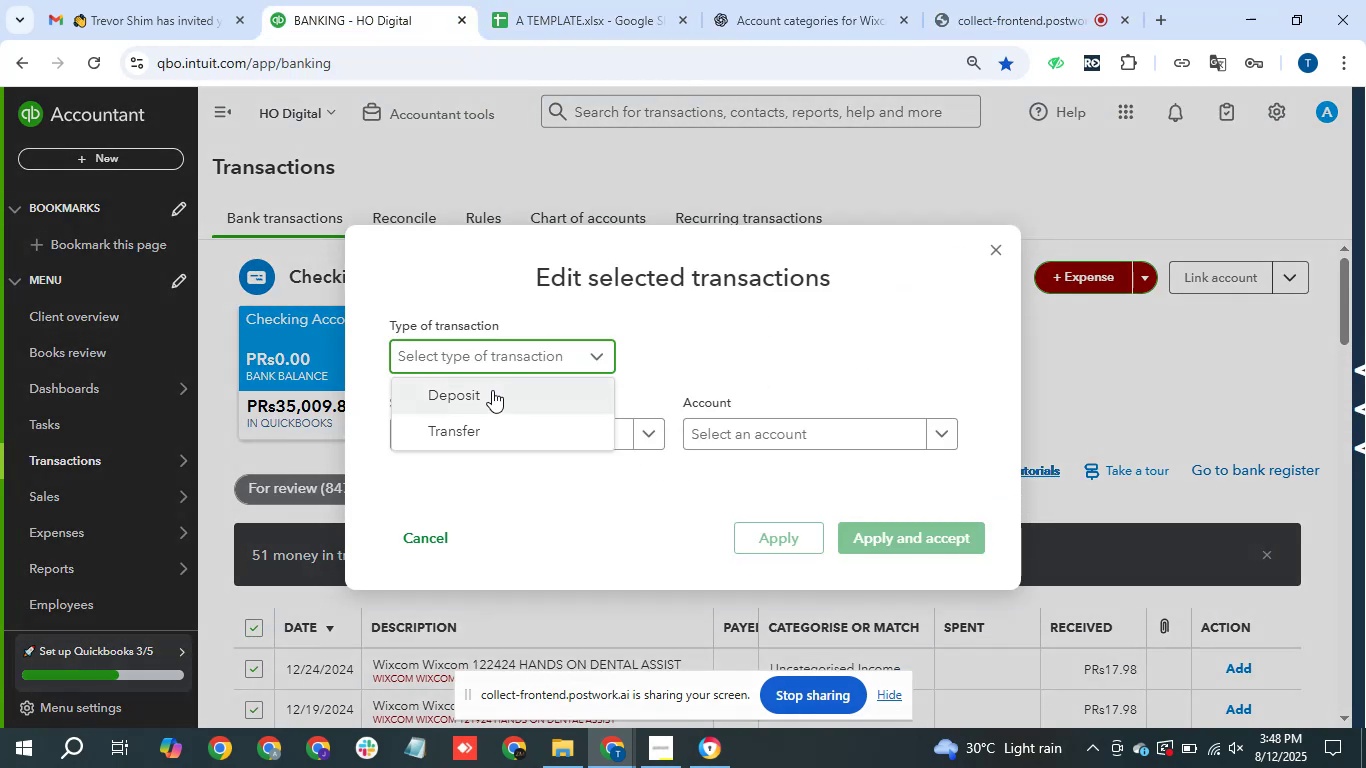 
double_click([492, 390])
 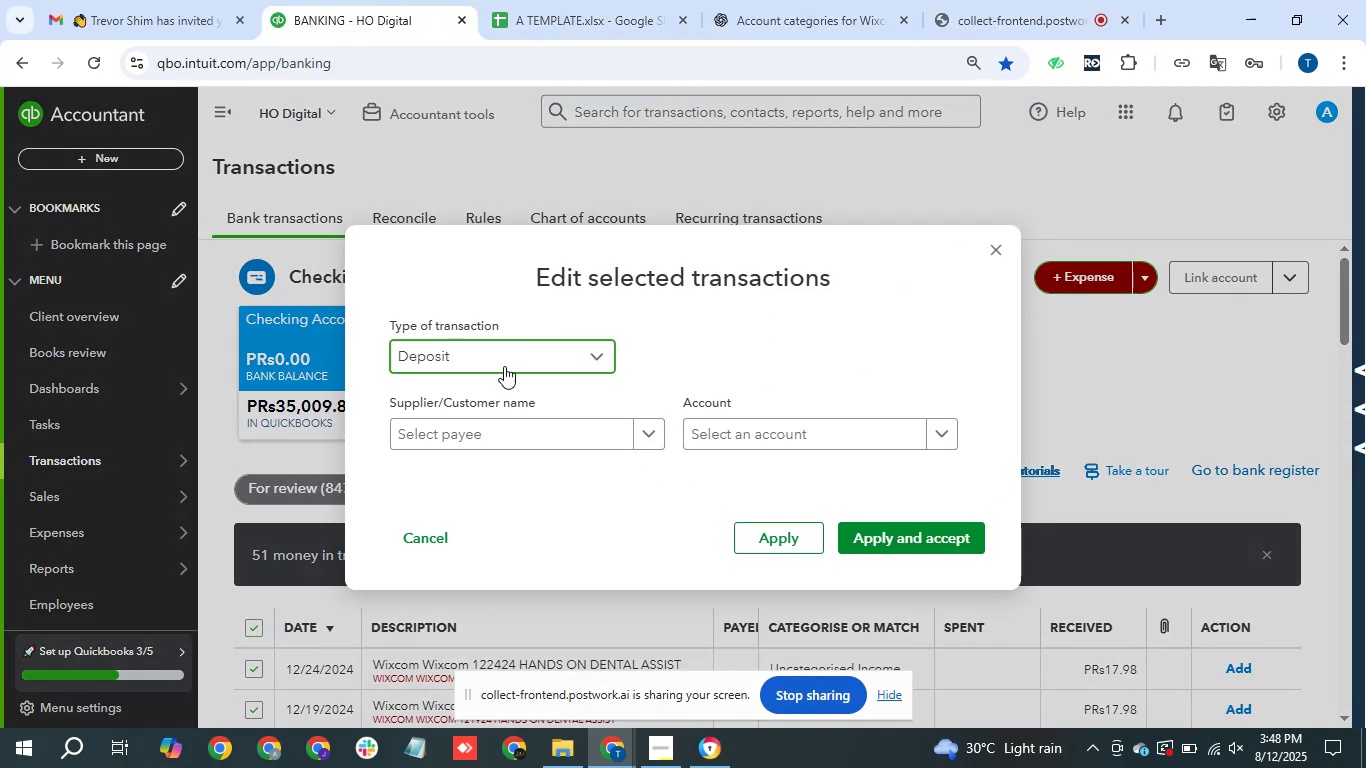 
left_click([513, 354])
 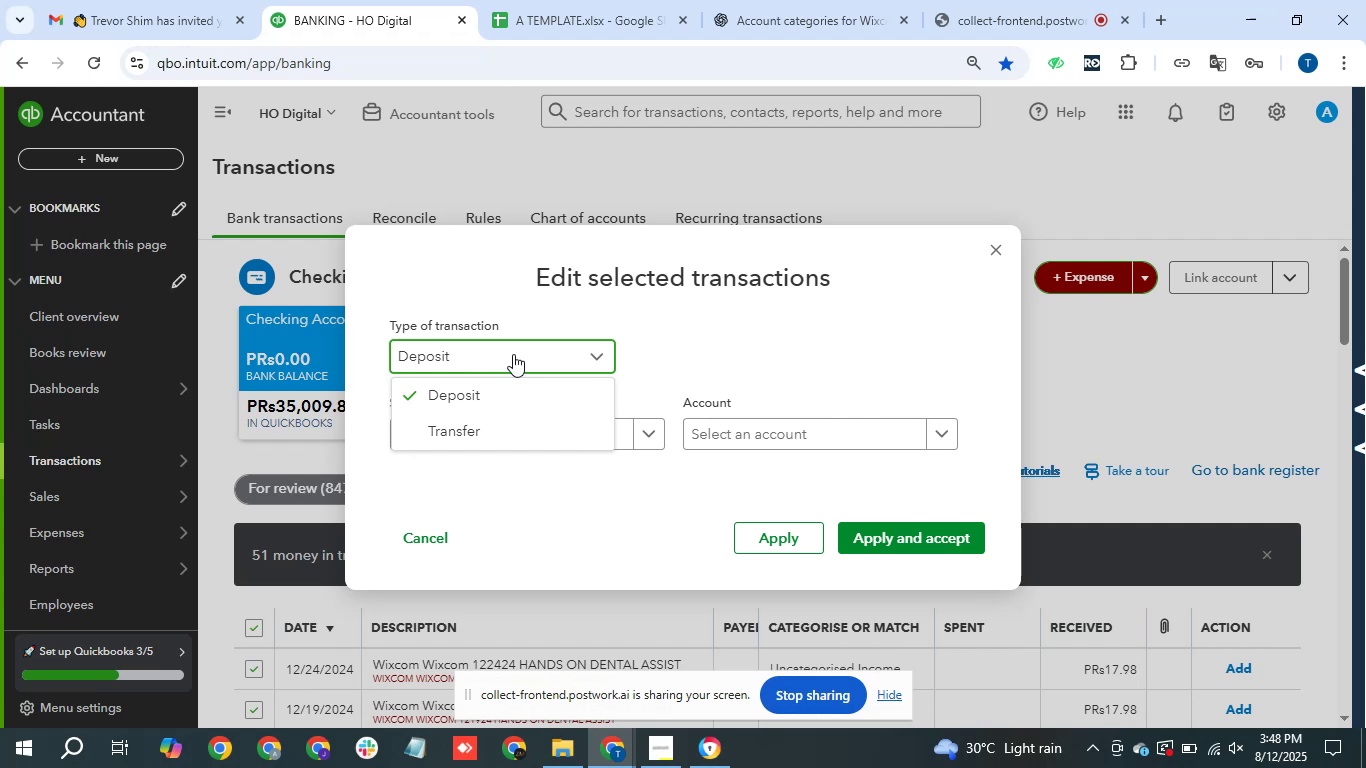 
left_click([513, 354])
 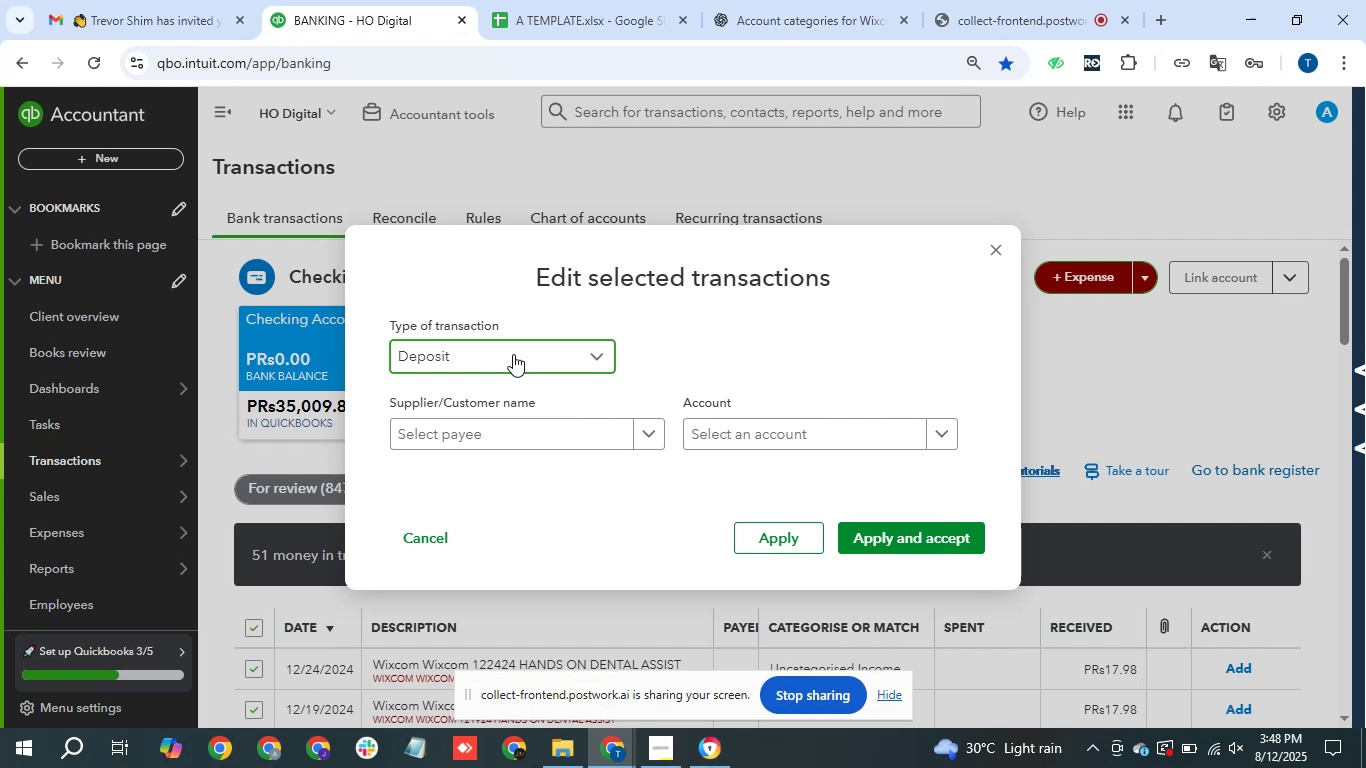 
left_click([513, 354])
 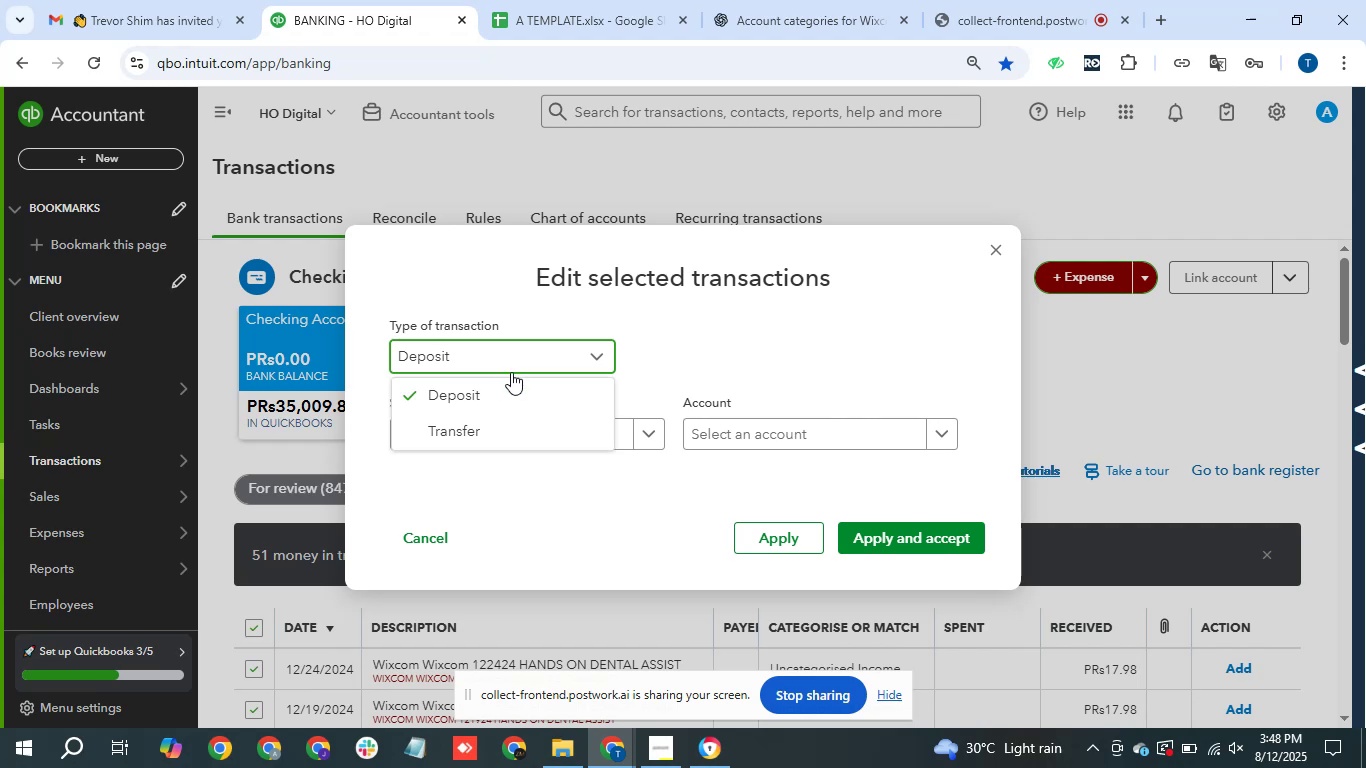 
left_click([499, 440])
 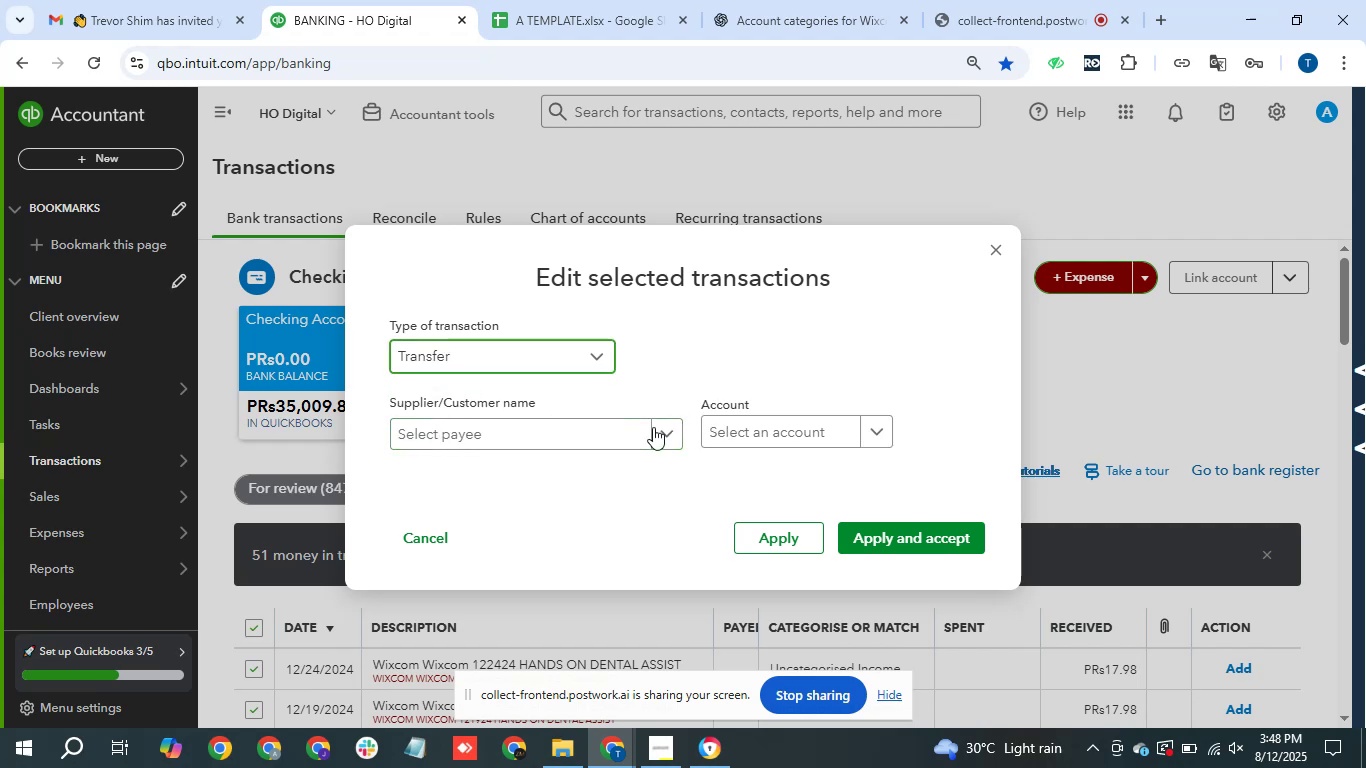 
left_click([611, 427])
 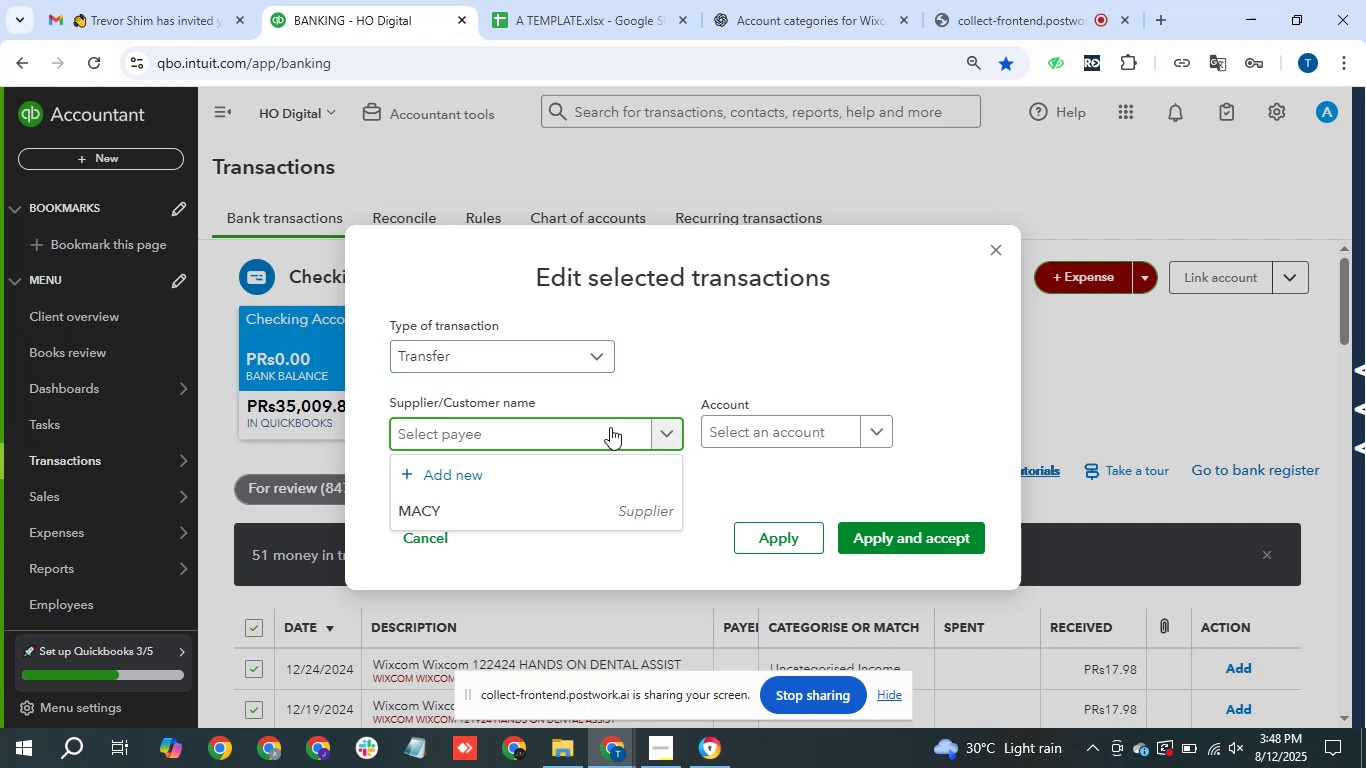 
type(Wiccom)
key(Backspace)
key(Backspace)
key(Backspace)
key(Backspace)
type(xcom)
 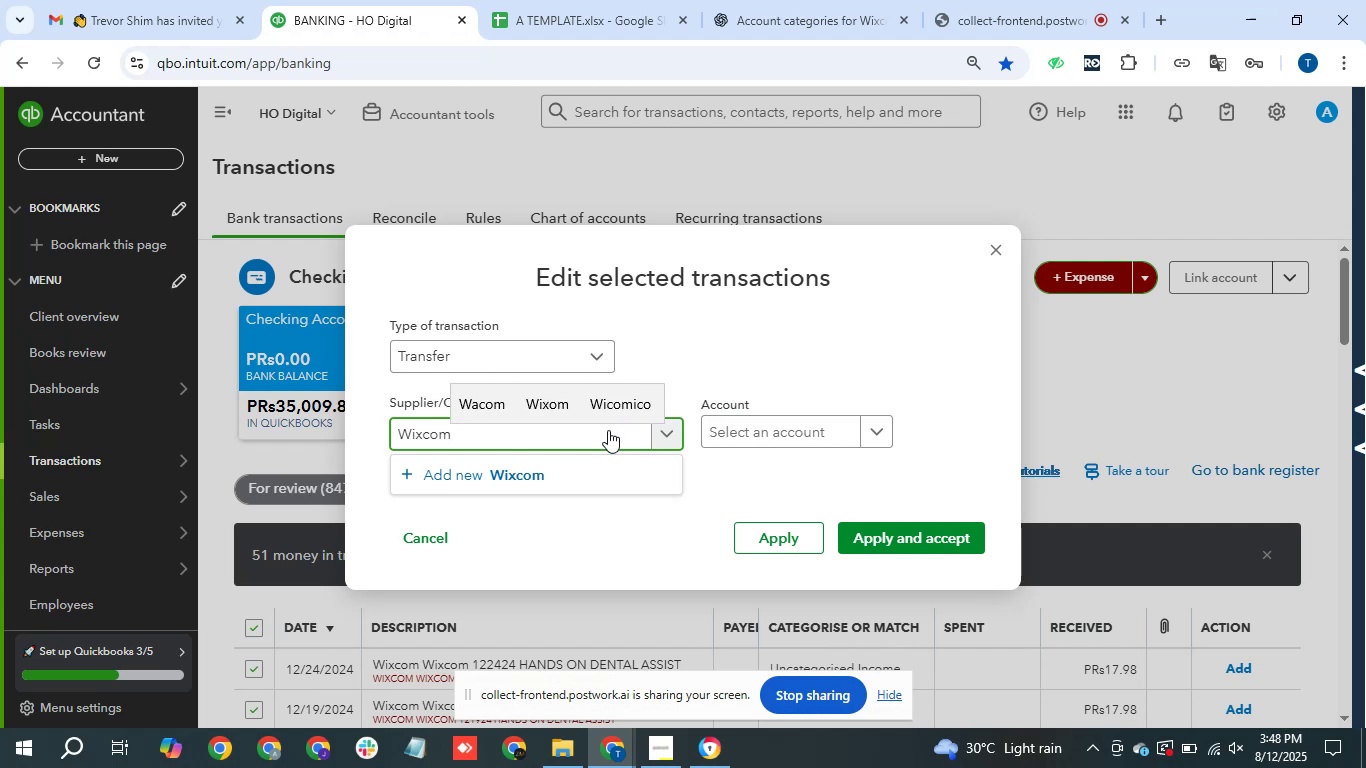 
left_click([601, 460])
 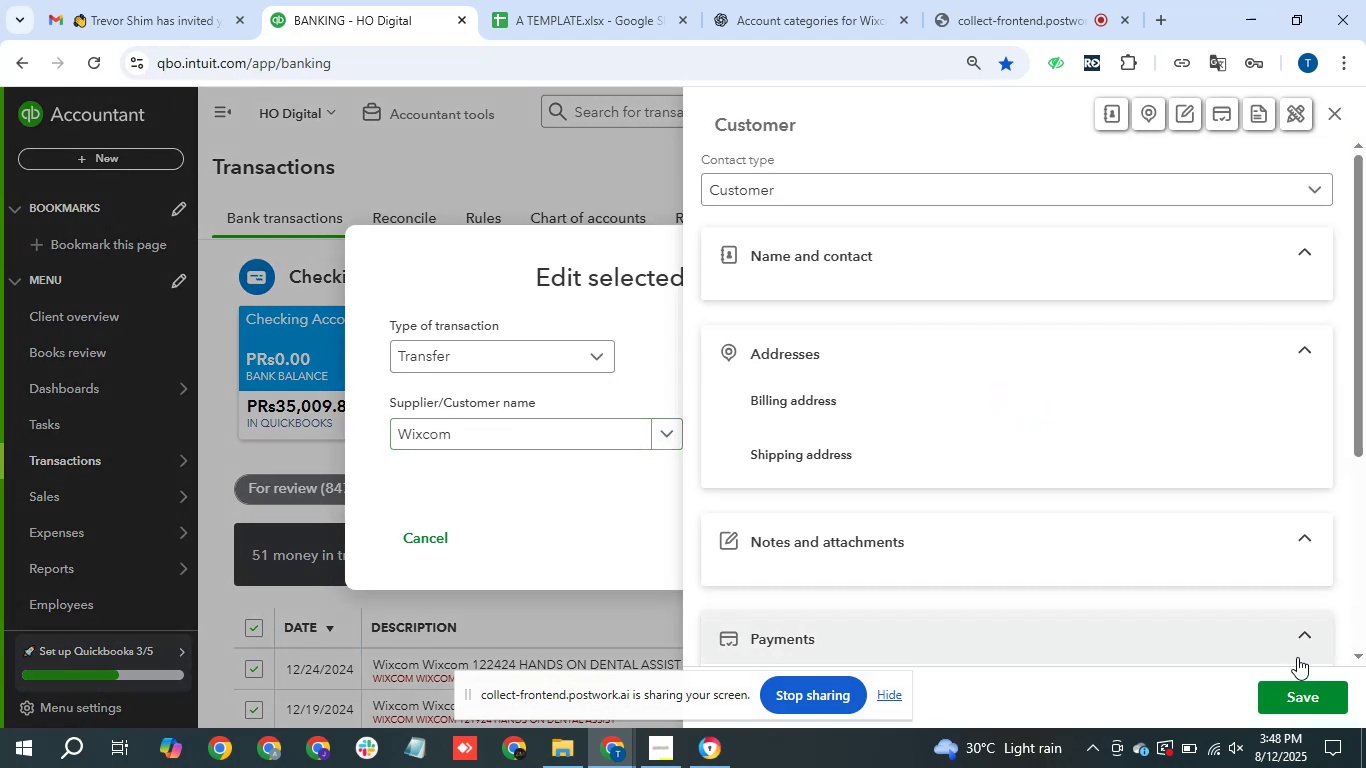 
left_click_drag(start_coordinate=[1294, 694], to_coordinate=[1282, 690])
 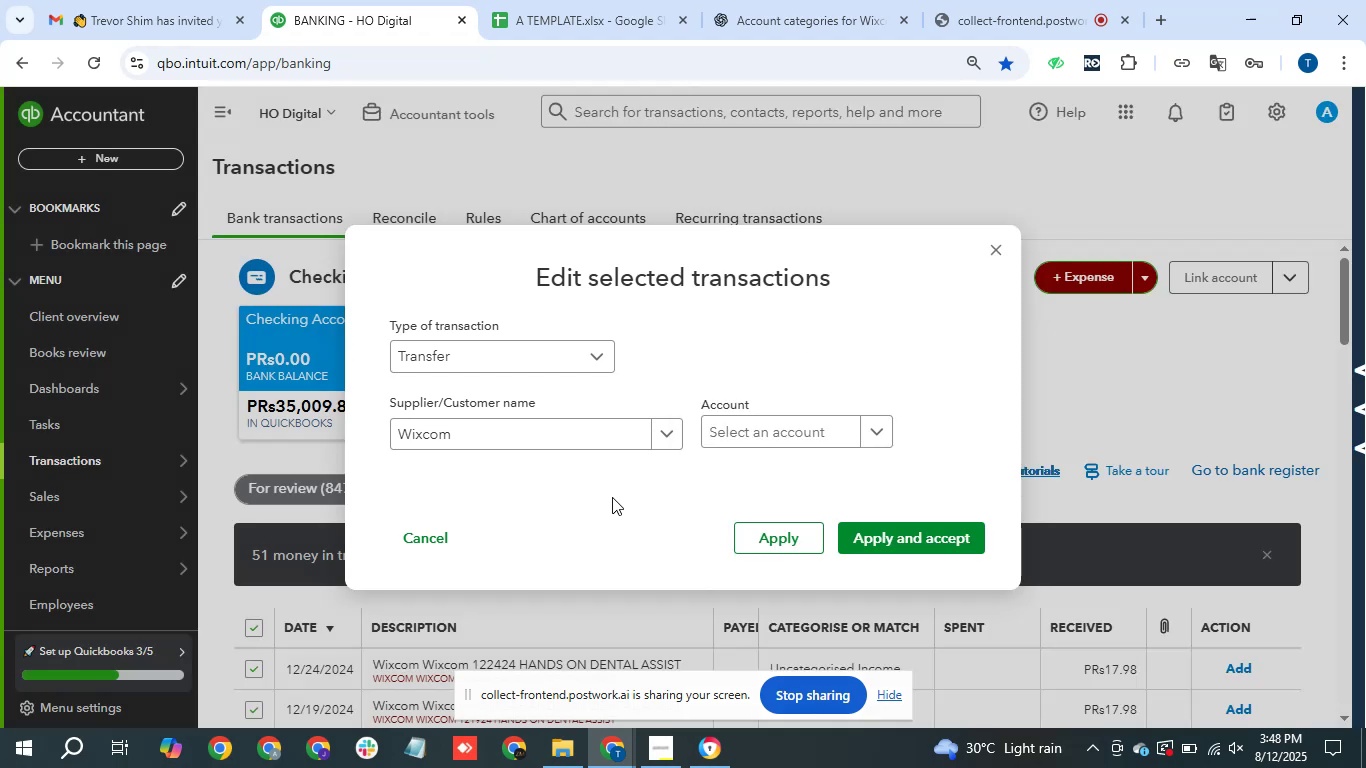 
left_click([811, 438])
 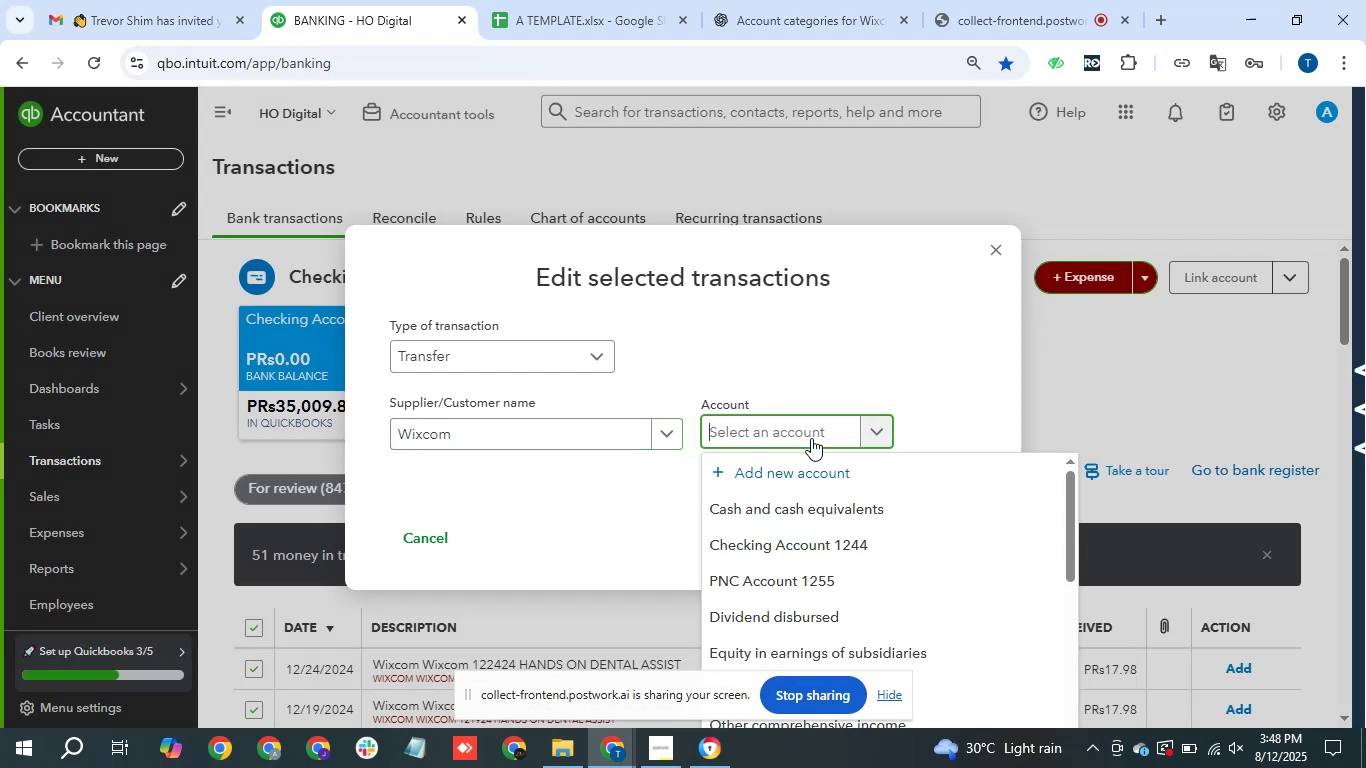 
type(income)
 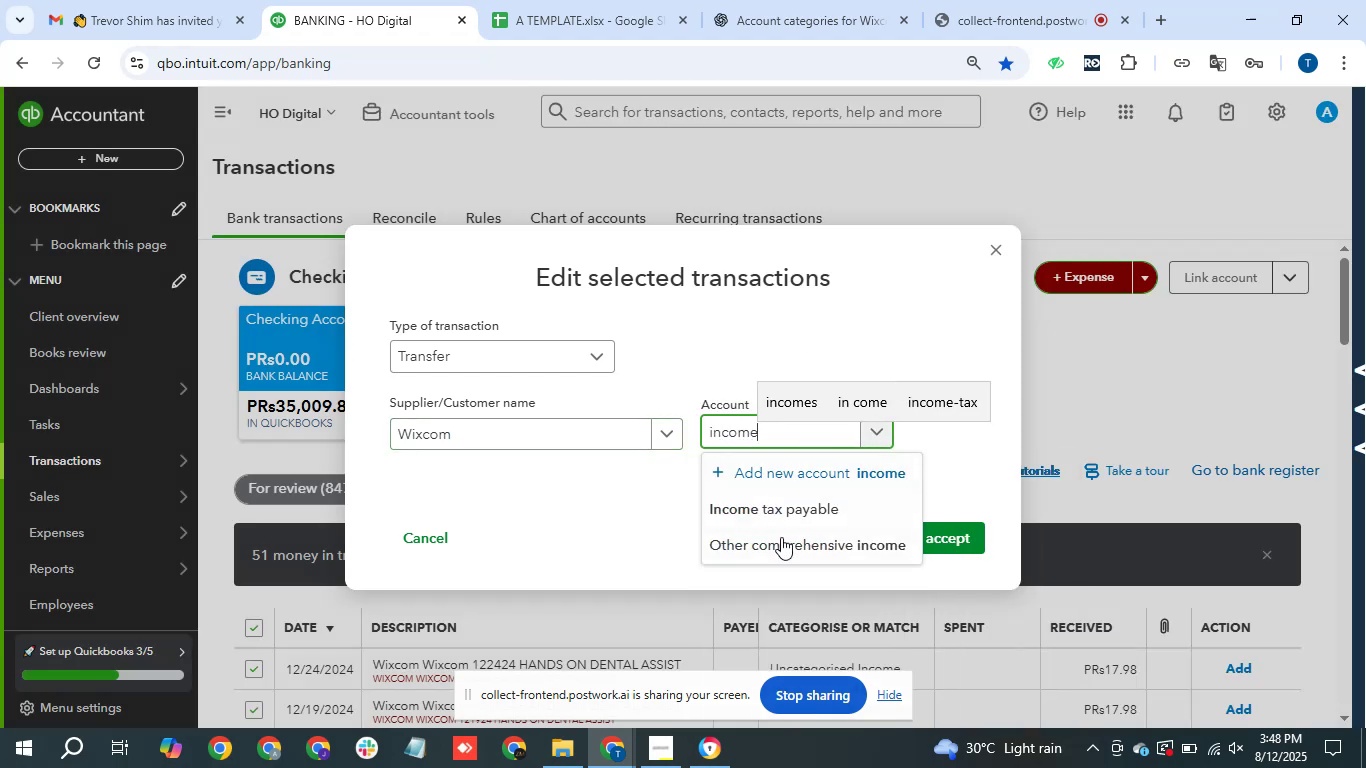 
left_click([783, 543])
 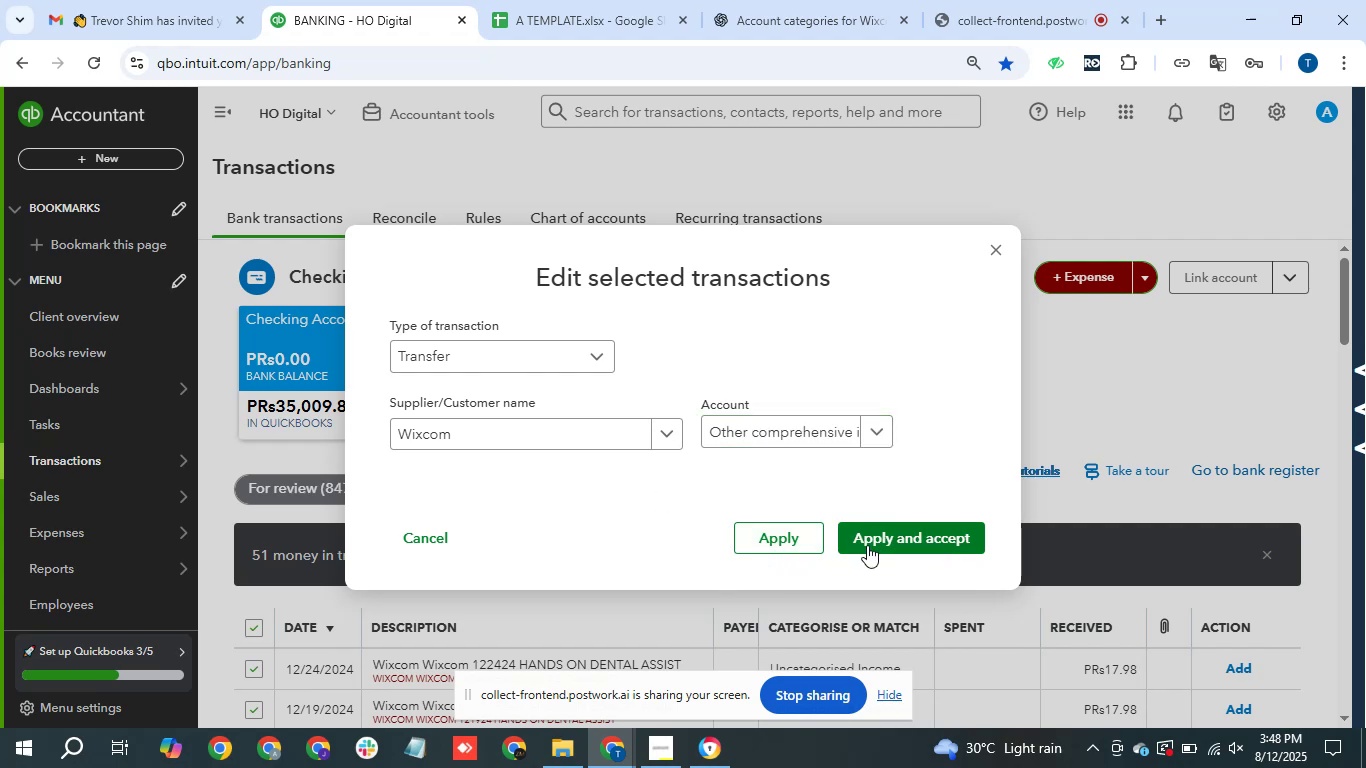 
left_click([884, 545])
 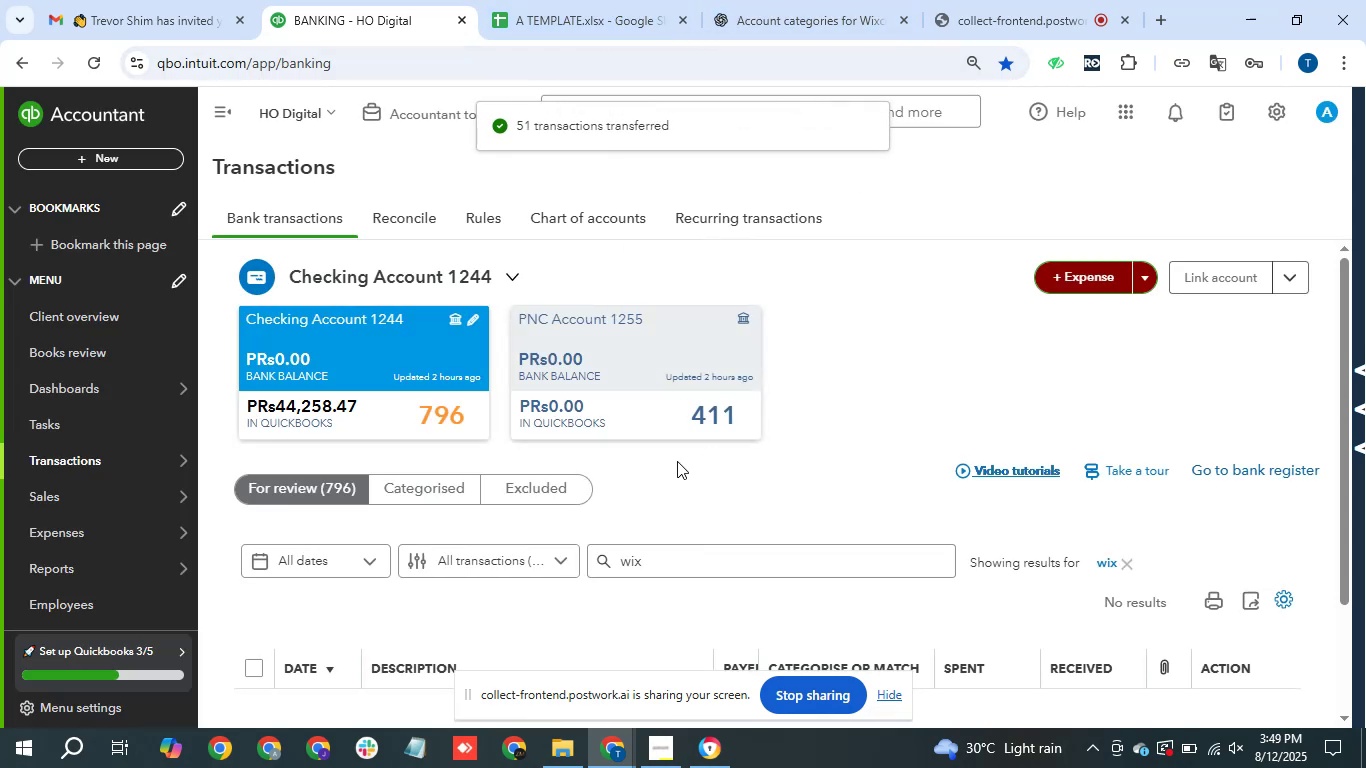 
wait(17.62)
 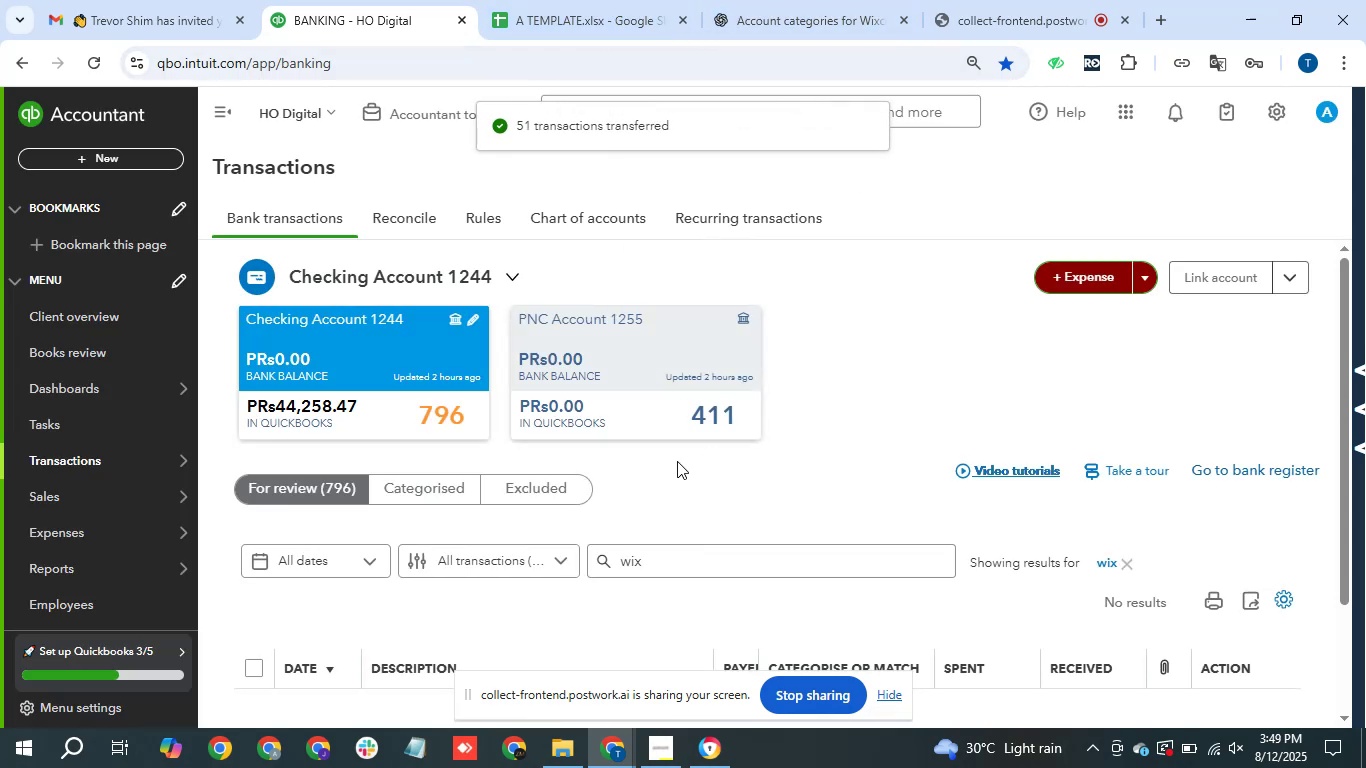 
scroll: coordinate [761, 470], scroll_direction: down, amount: 2.0
 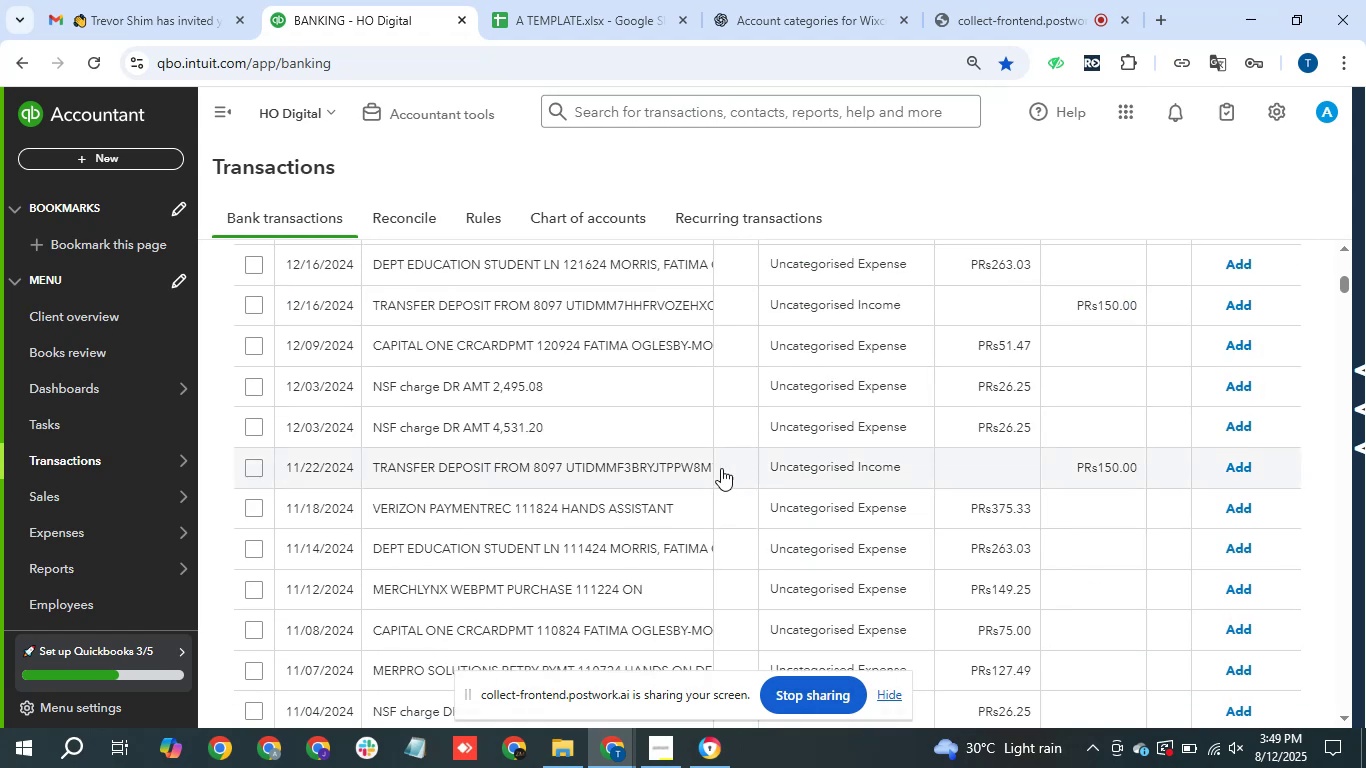 
scroll: coordinate [652, 476], scroll_direction: up, amount: 1.0
 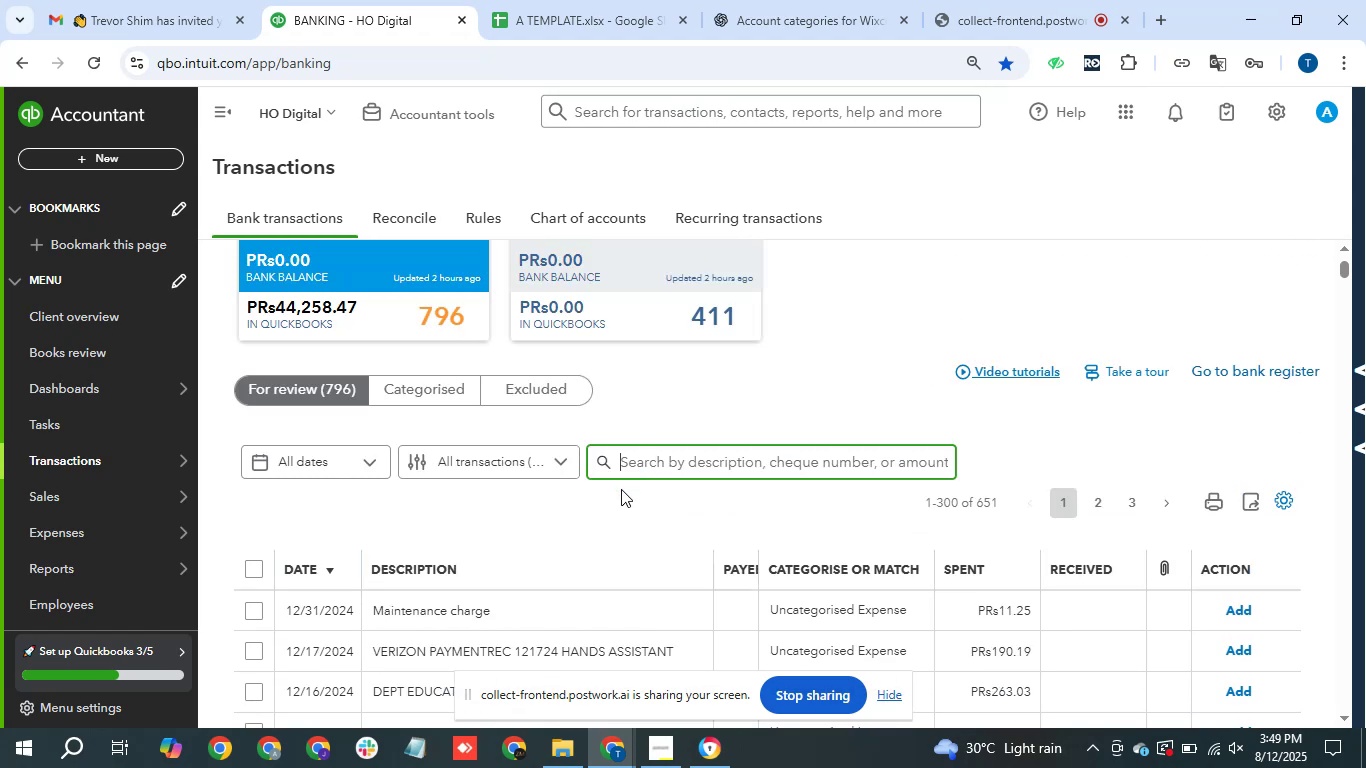 
scroll: coordinate [620, 490], scroll_direction: down, amount: 1.0
 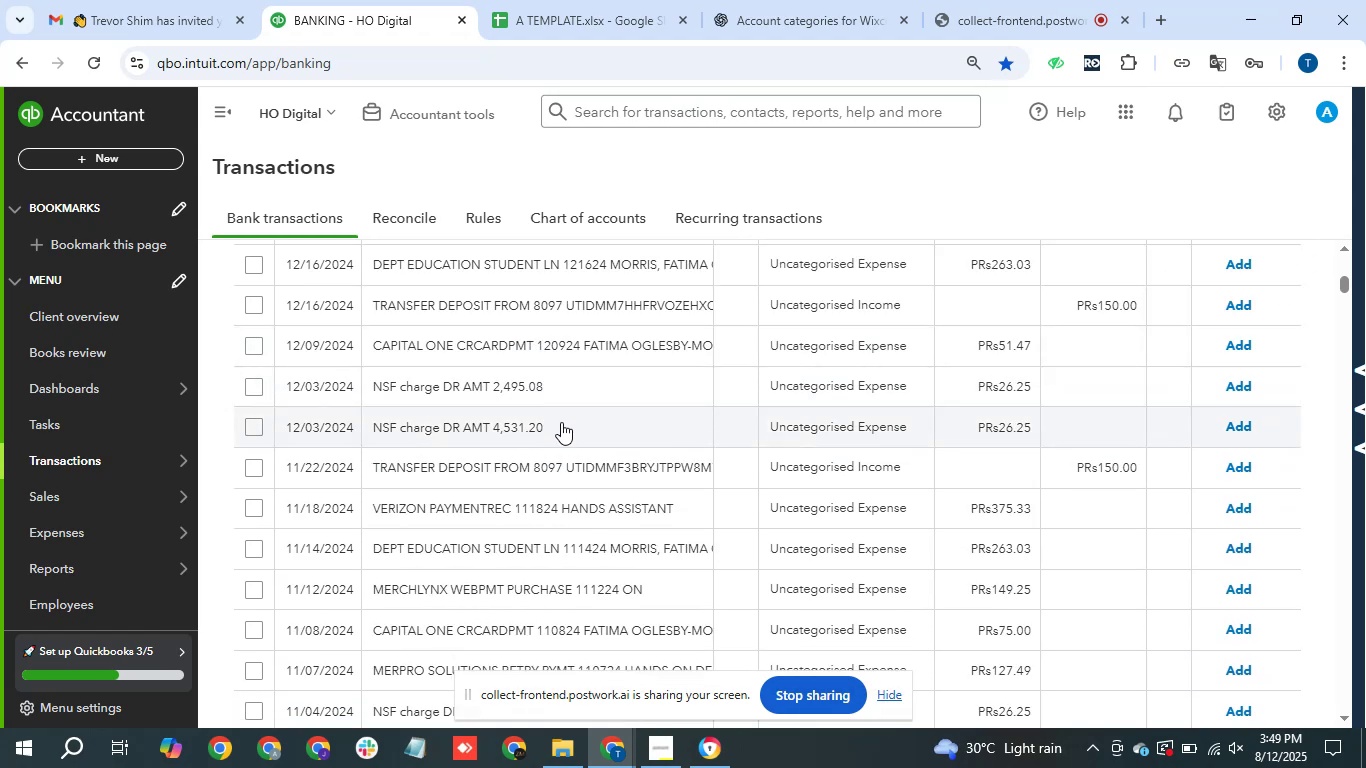 
wait(6.2)
 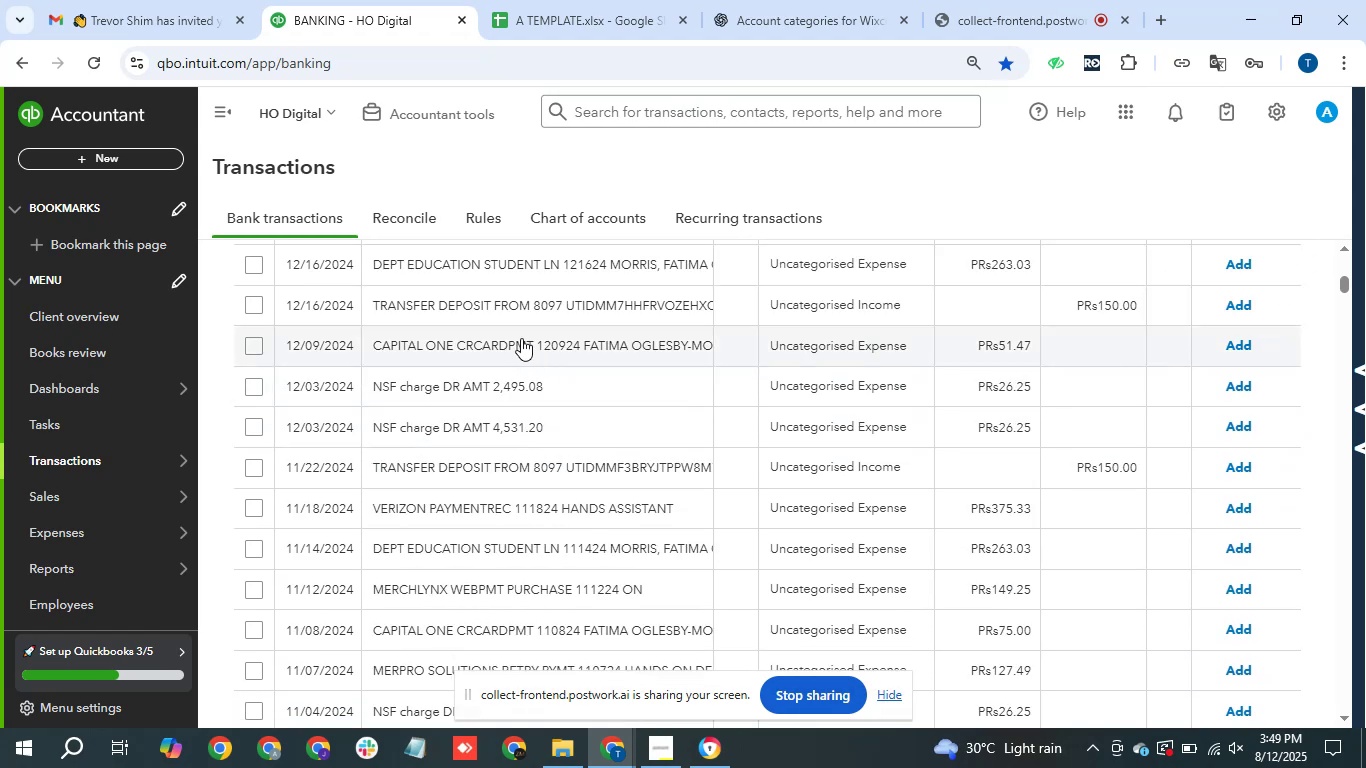 
scroll: coordinate [581, 403], scroll_direction: up, amount: 3.0
 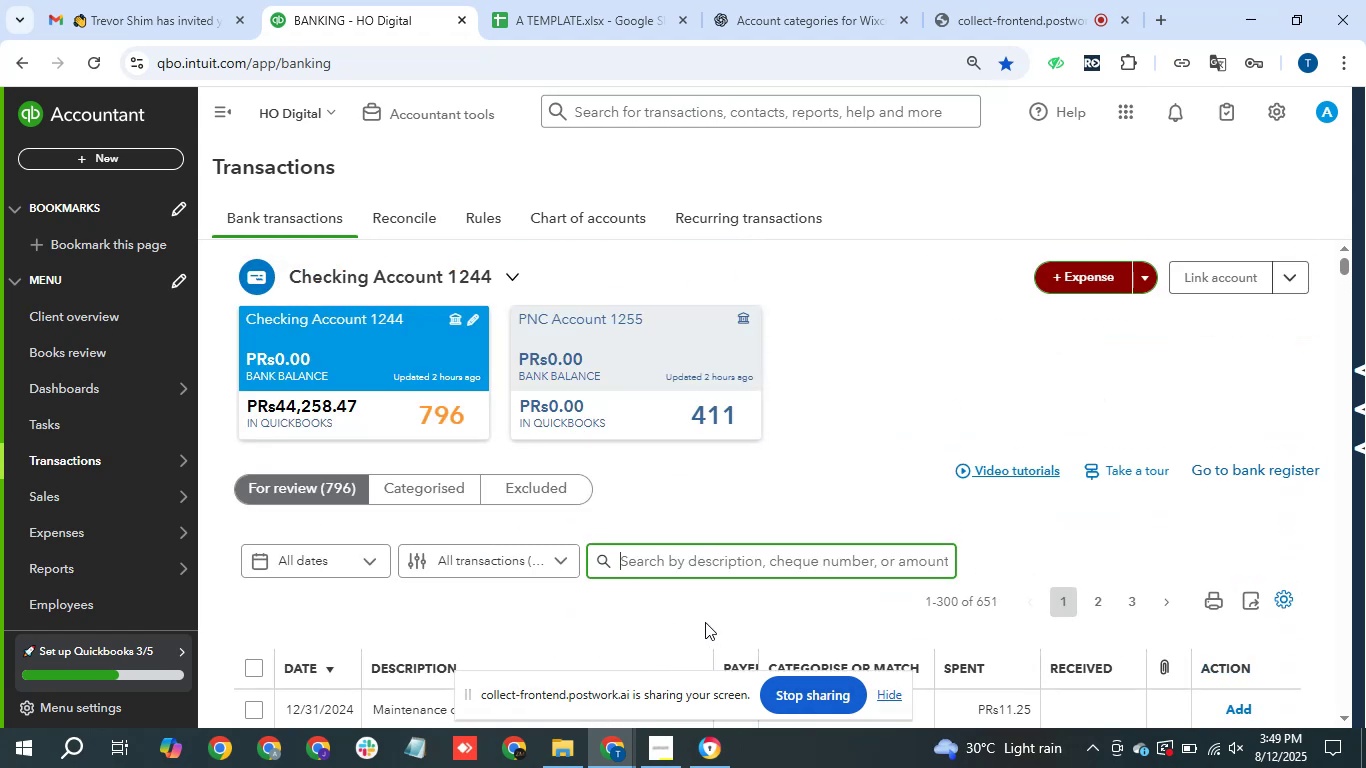 
type(NSF )
key(Backspace)
 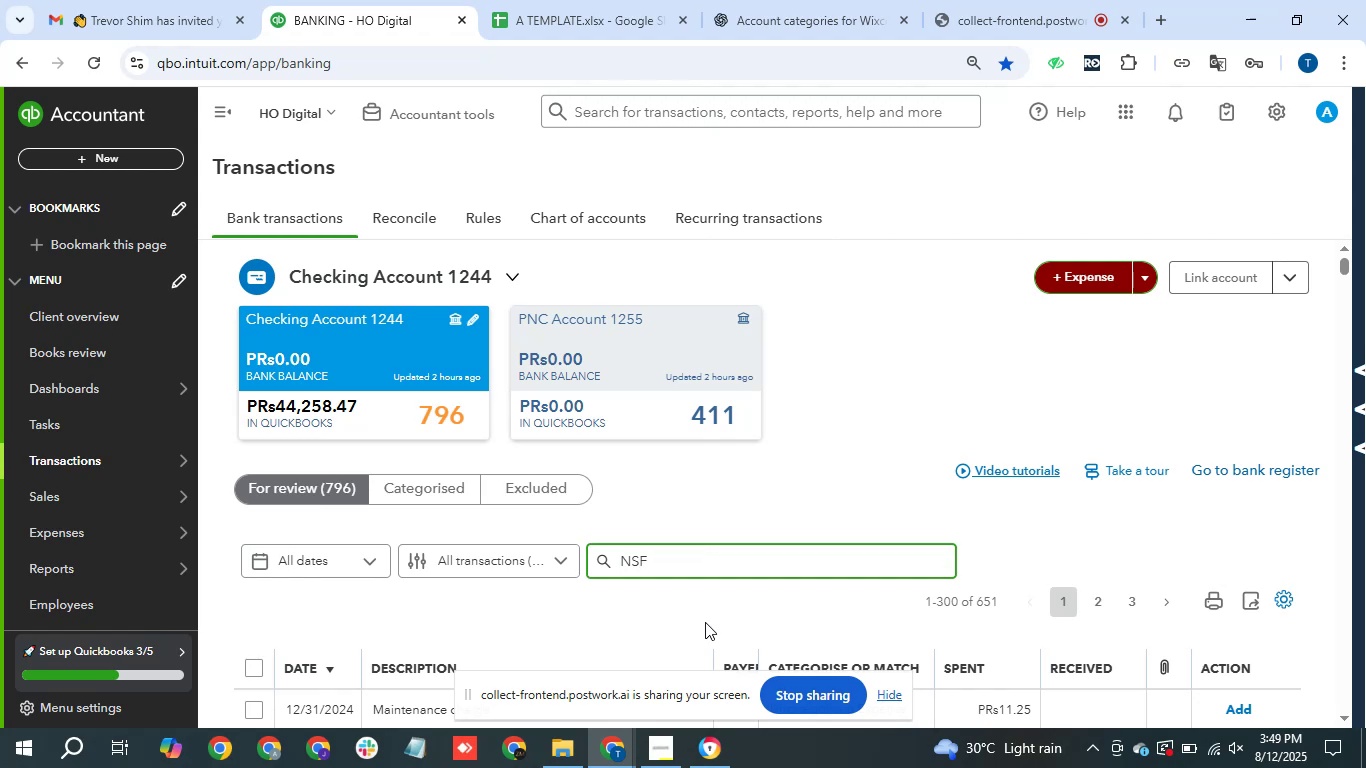 
key(Enter)
 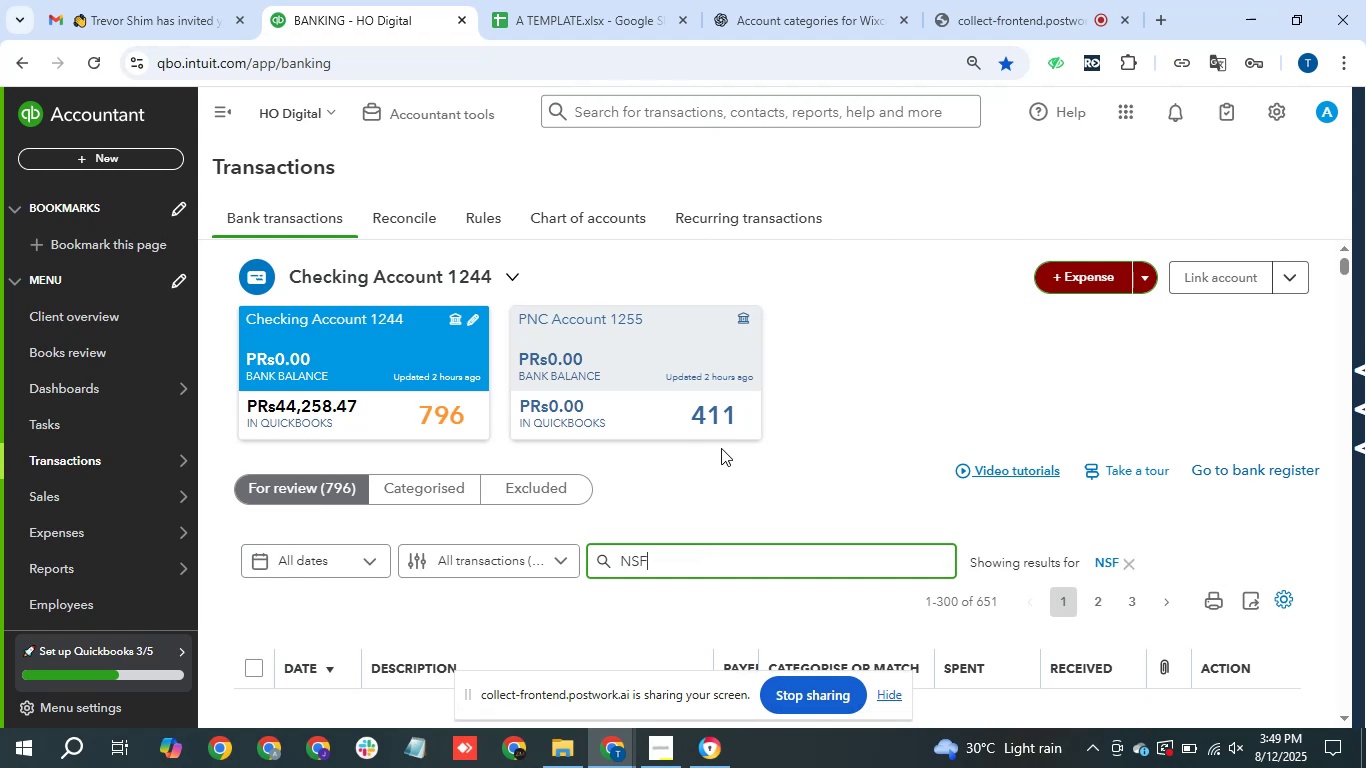 
scroll: coordinate [761, 450], scroll_direction: down, amount: 2.0
 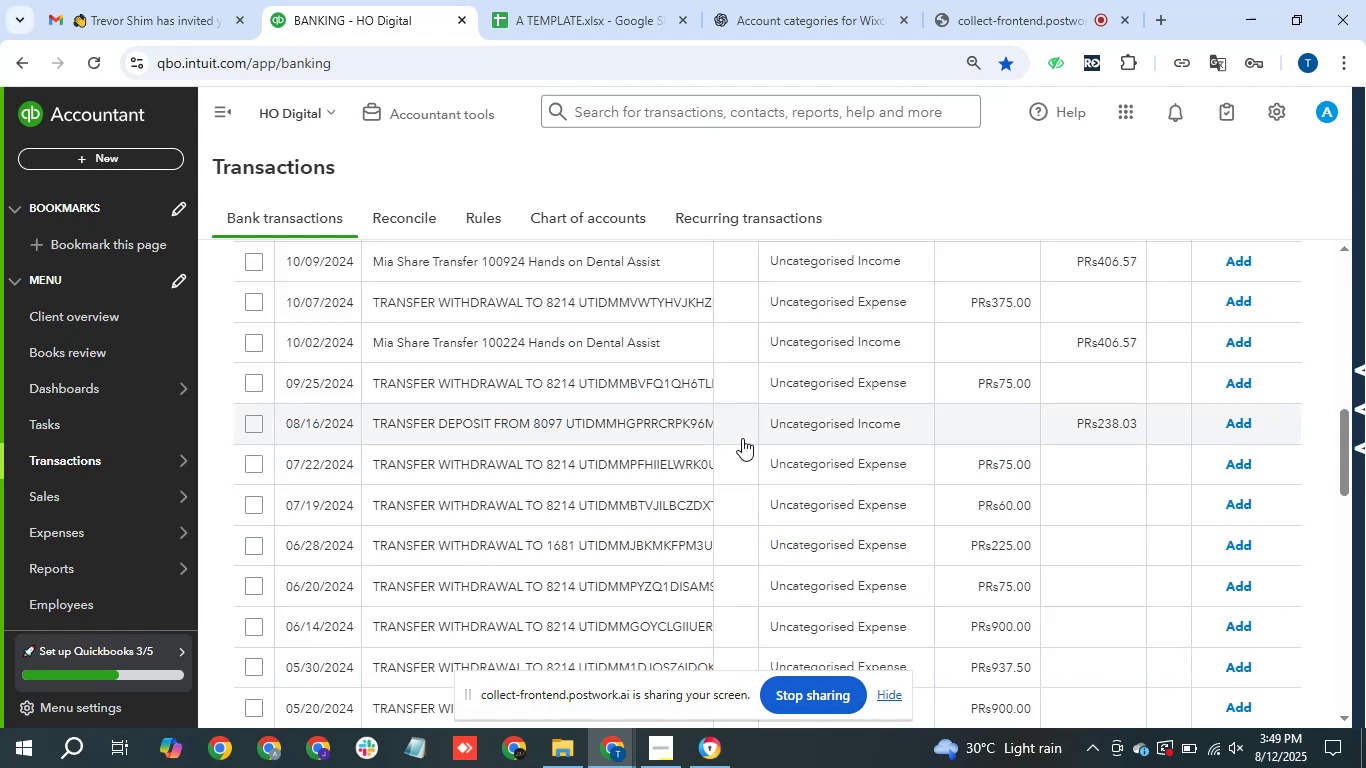 
scroll: coordinate [665, 427], scroll_direction: up, amount: 2.0
 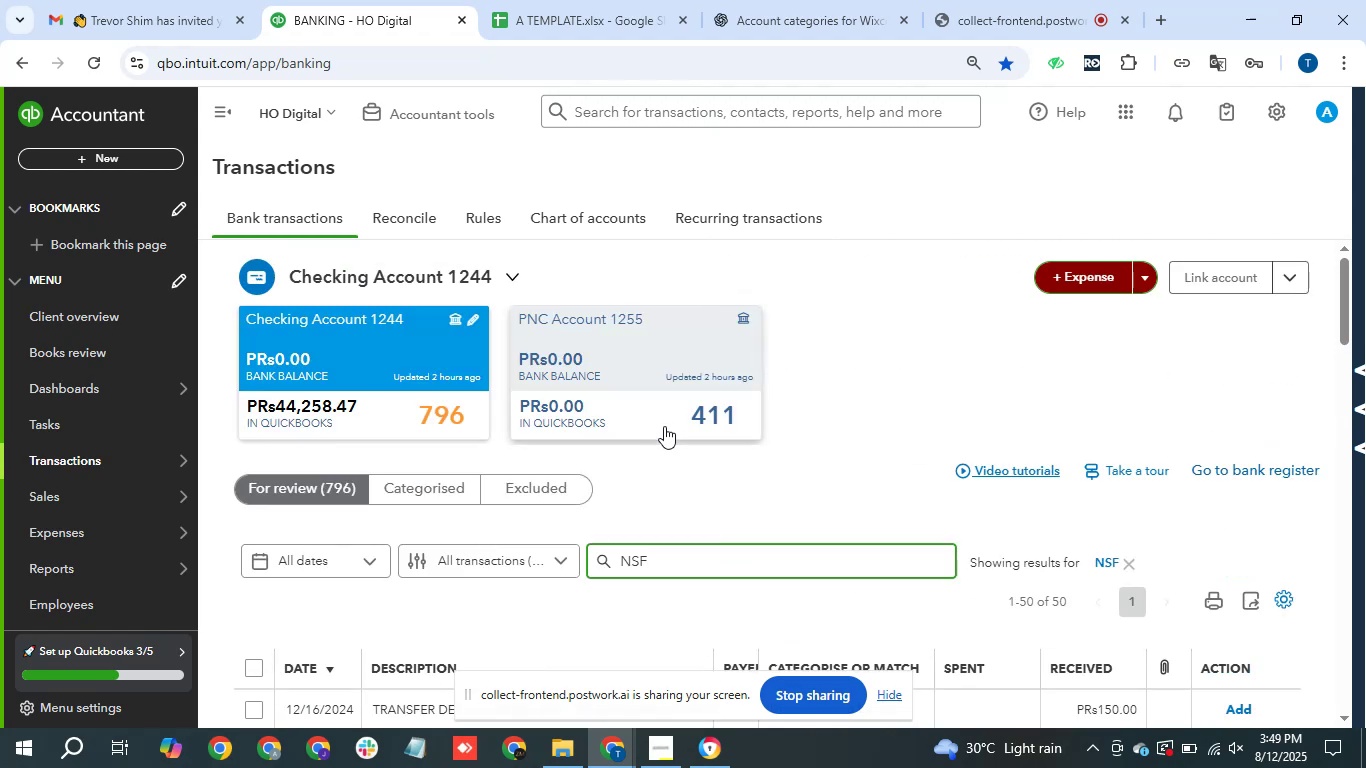 
scroll: coordinate [664, 426], scroll_direction: down, amount: 1.0
 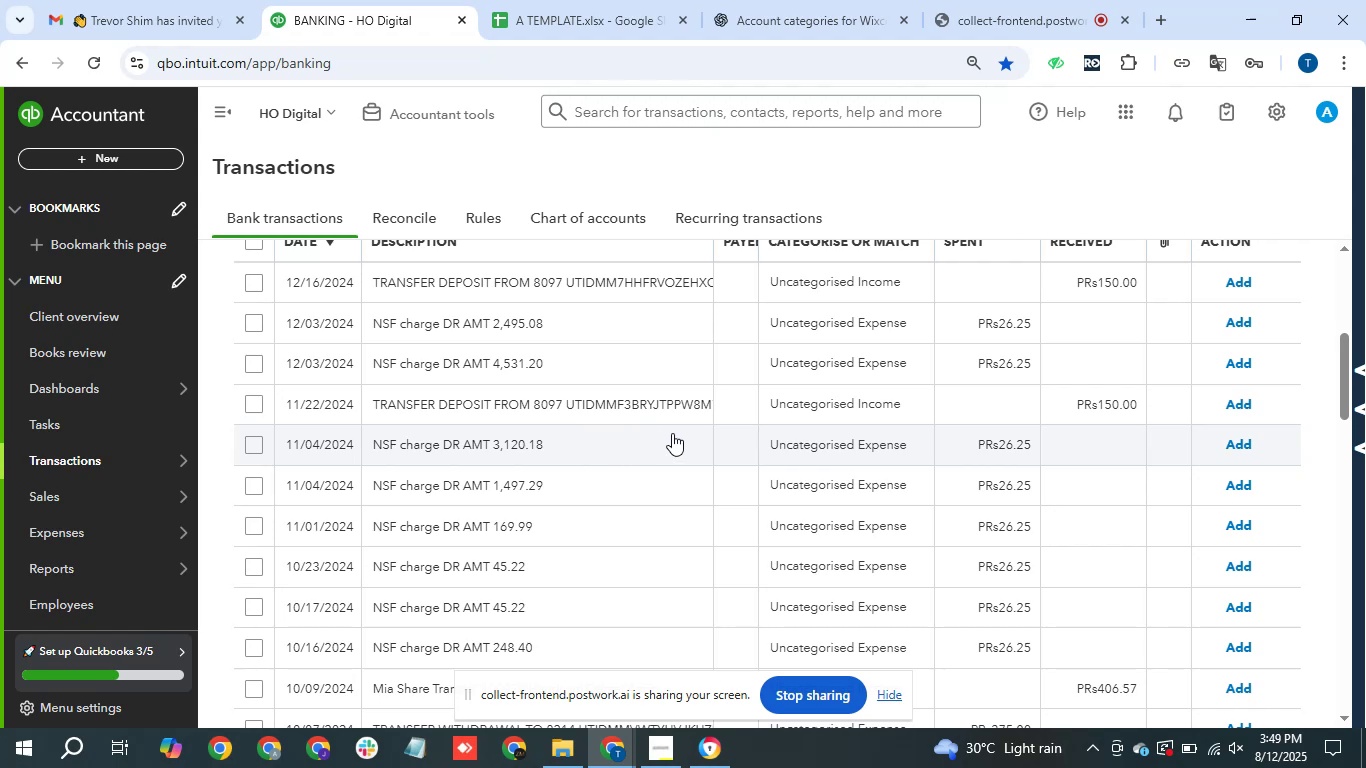 
scroll: coordinate [673, 433], scroll_direction: up, amount: 1.0
 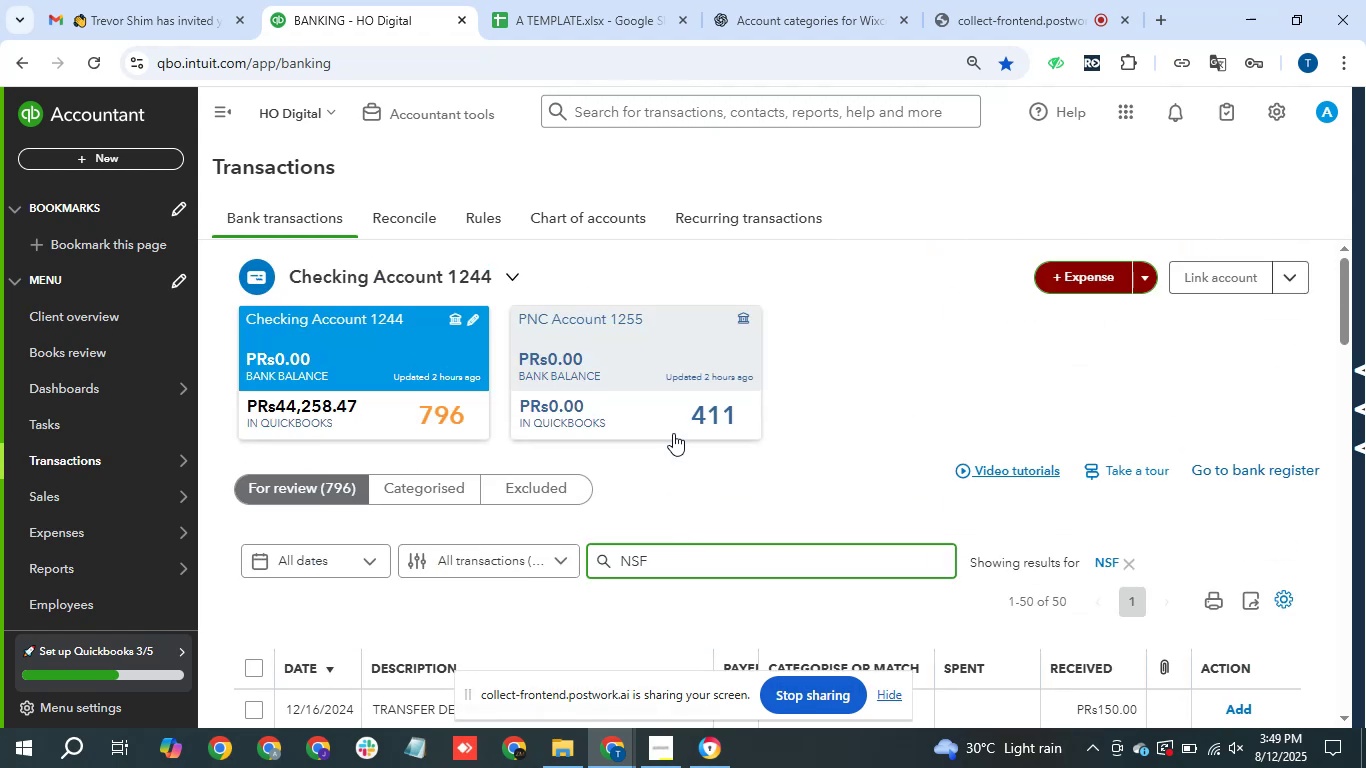 
scroll: coordinate [674, 435], scroll_direction: down, amount: 4.0
 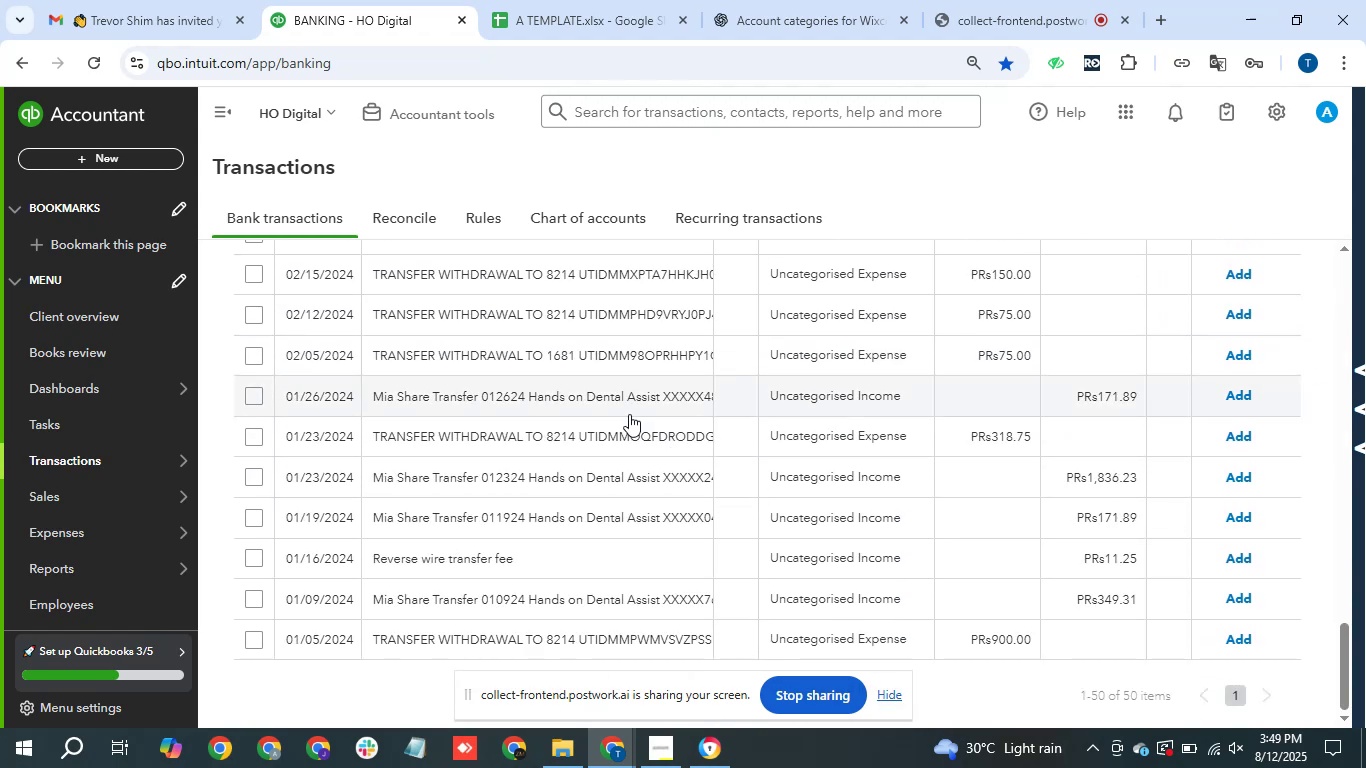 
scroll: coordinate [719, 298], scroll_direction: up, amount: 6.0
 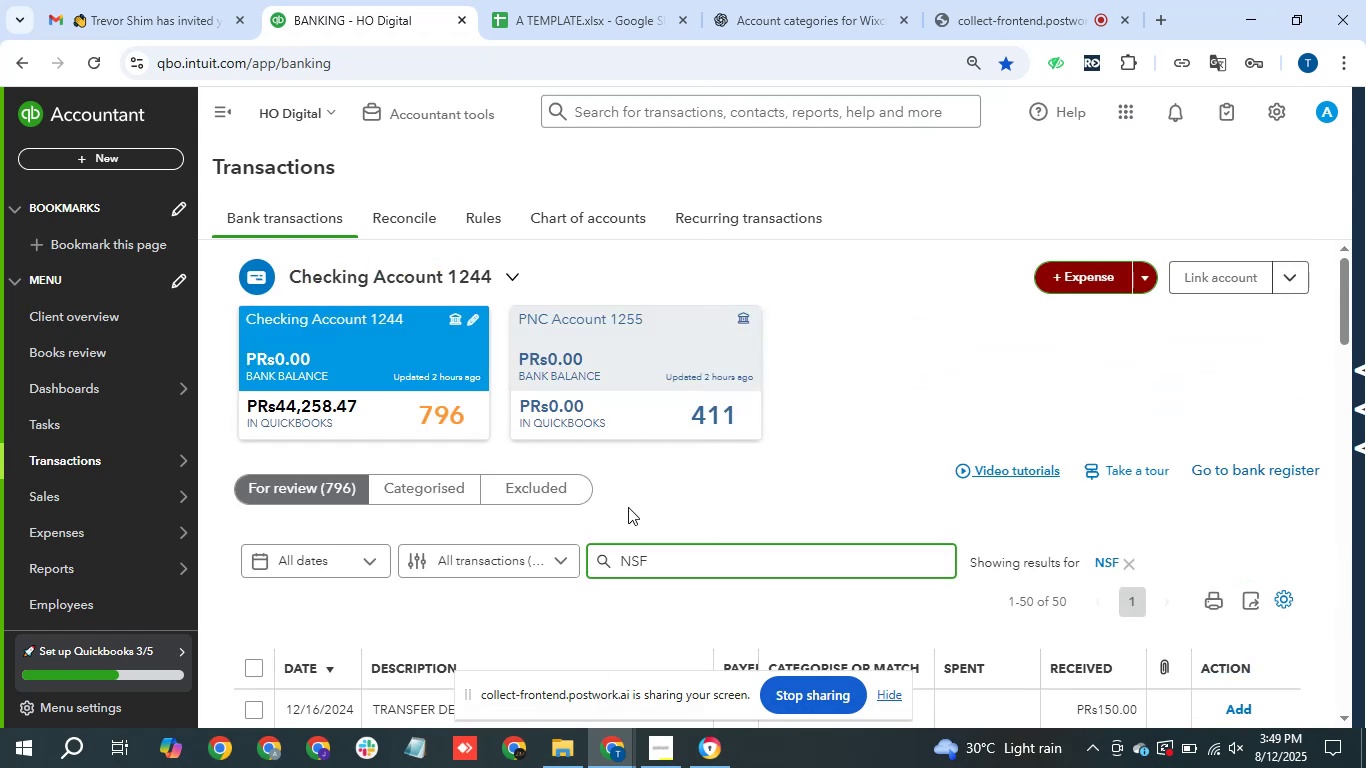 
type( Charges)
 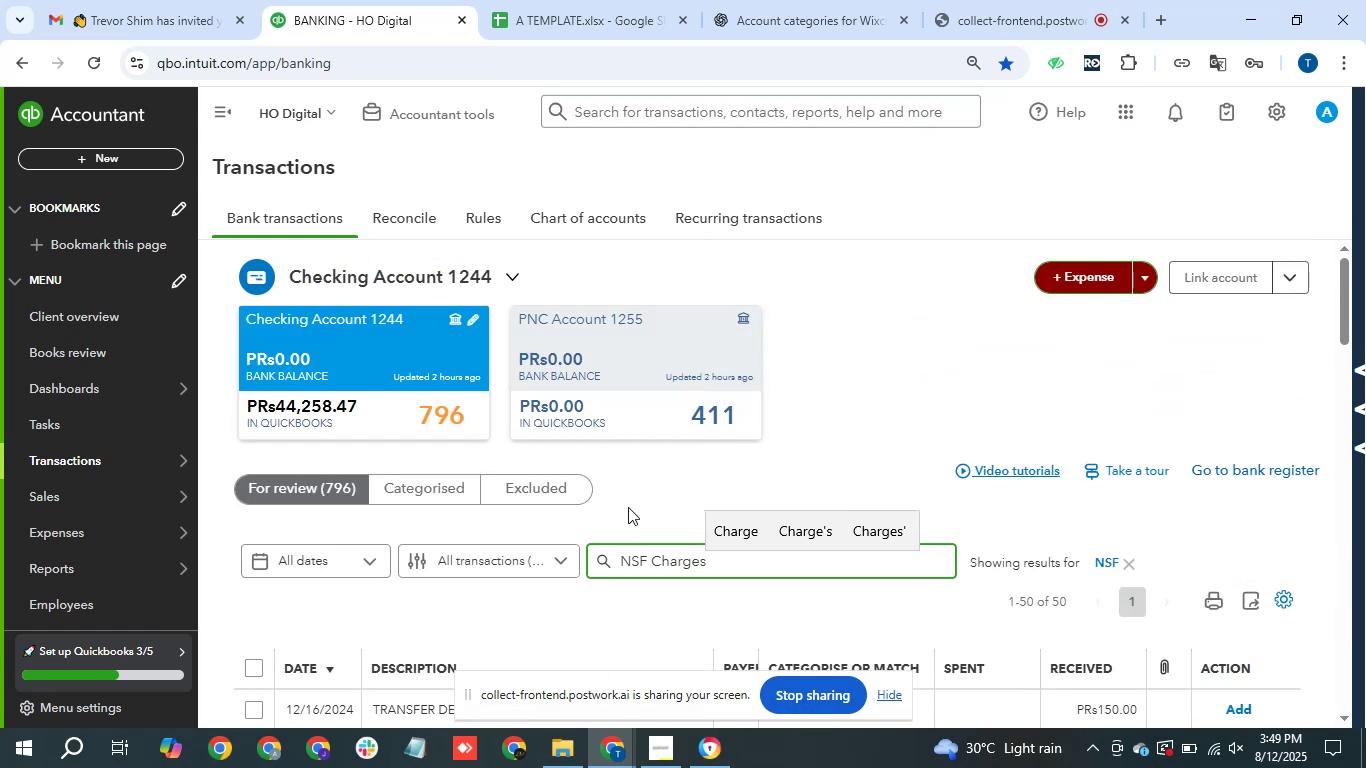 
key(Enter)
 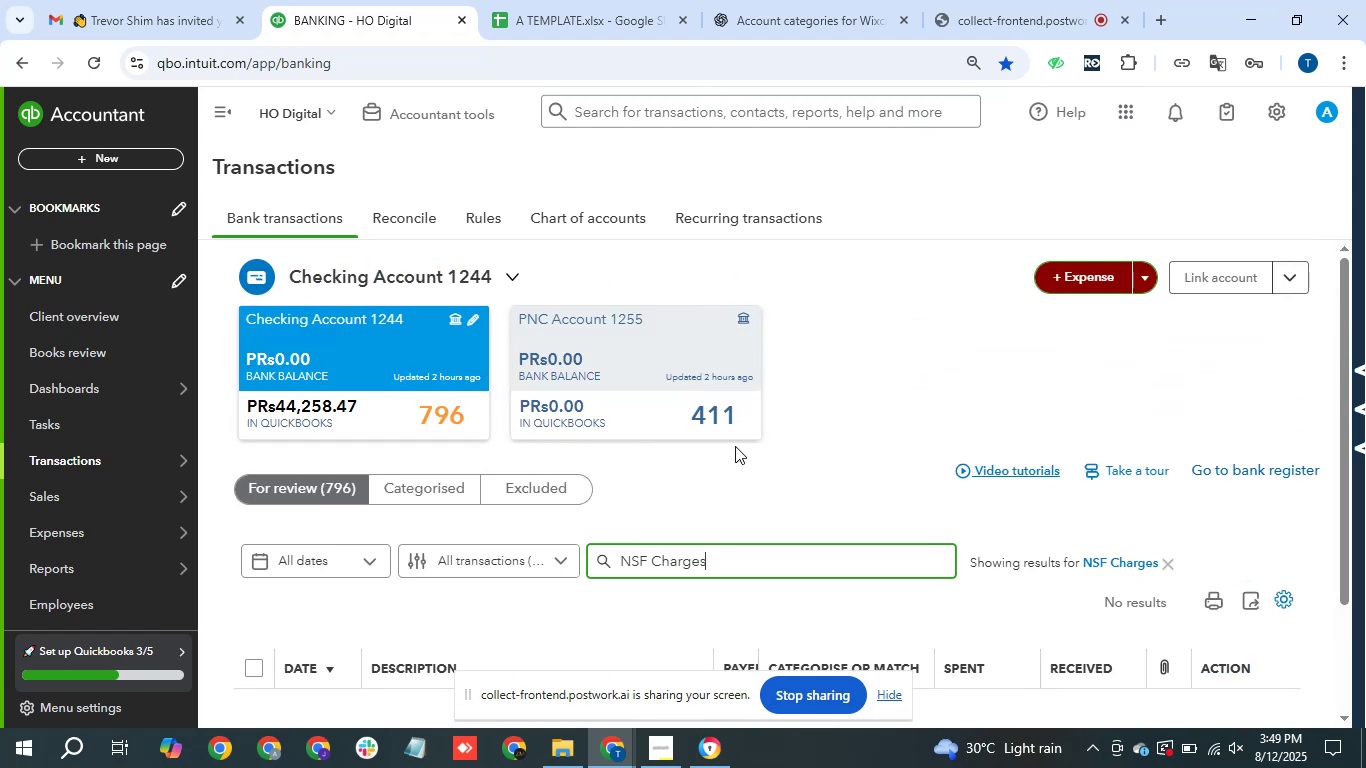 
scroll: coordinate [834, 413], scroll_direction: down, amount: 2.0
 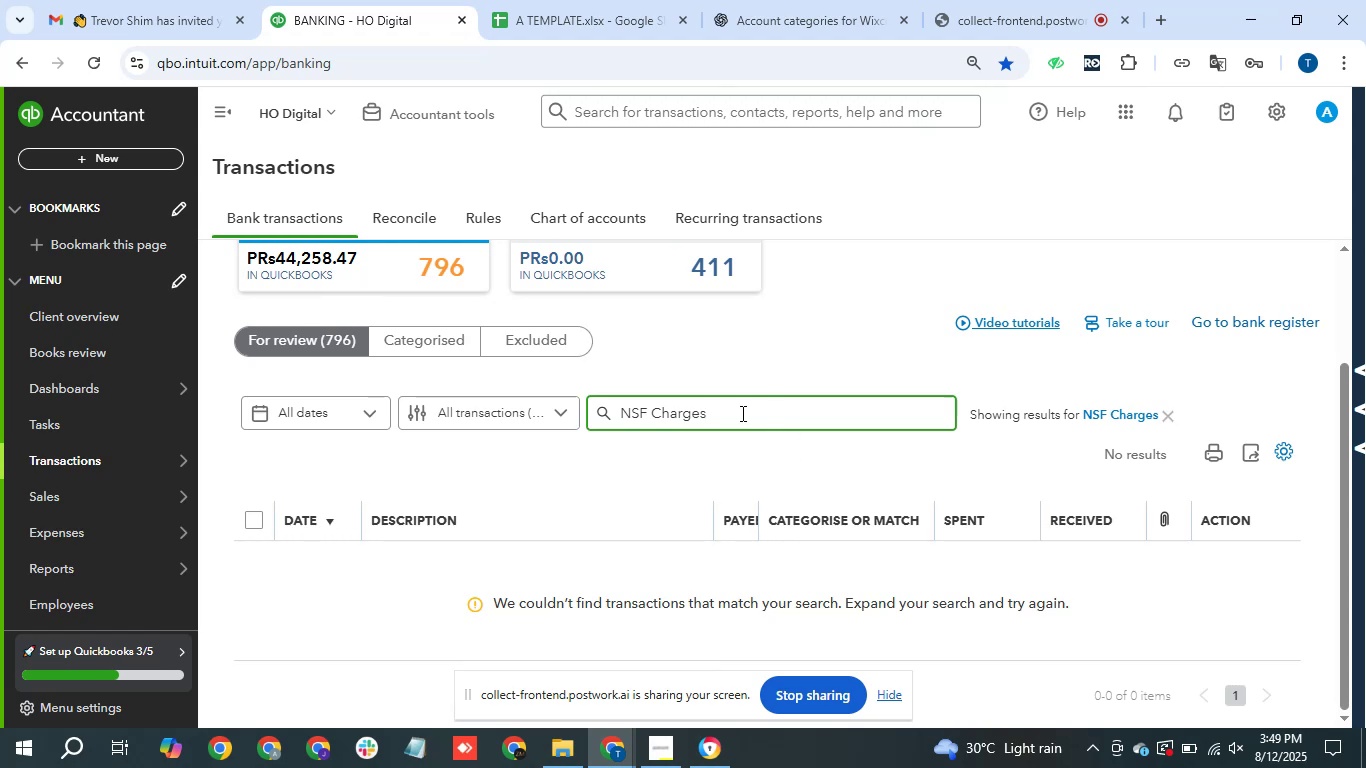 
key(Backspace)
 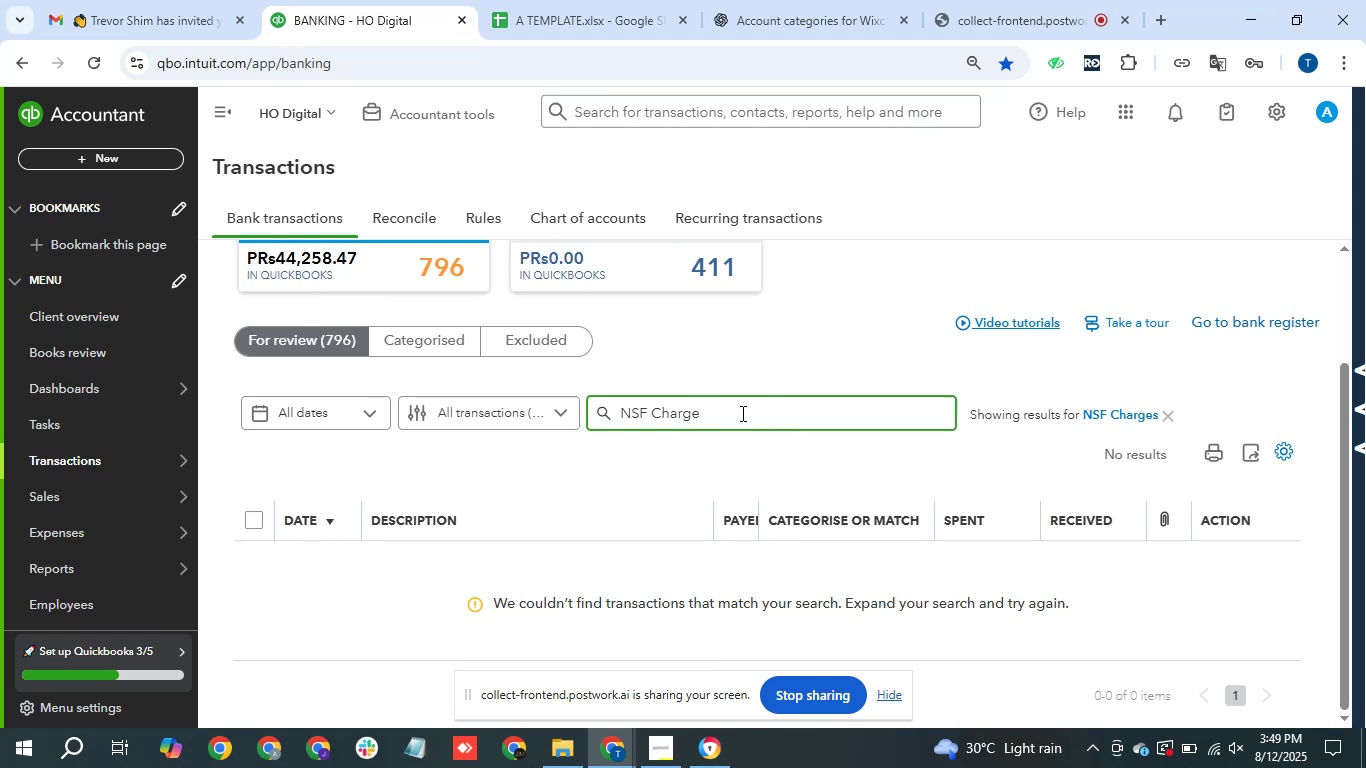 
key(Enter)
 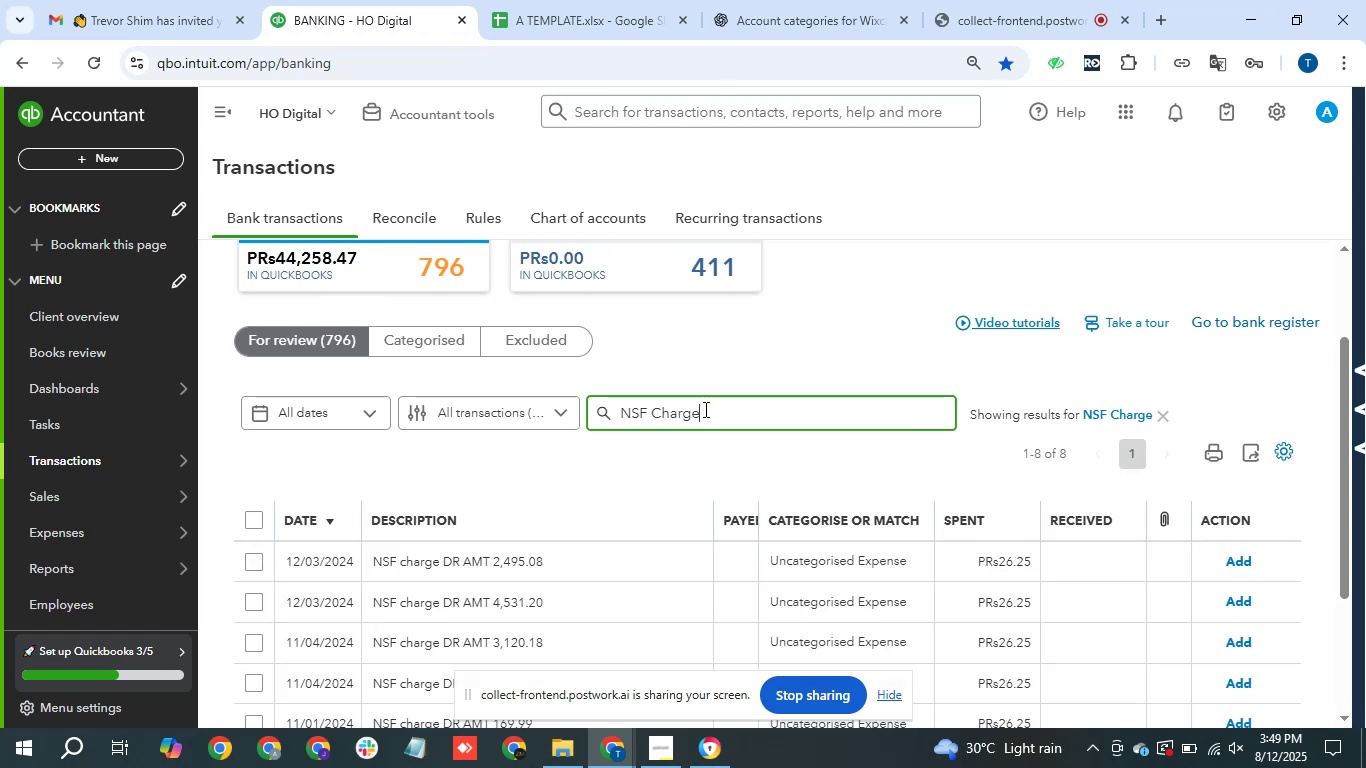 
scroll: coordinate [626, 521], scroll_direction: down, amount: 1.0
 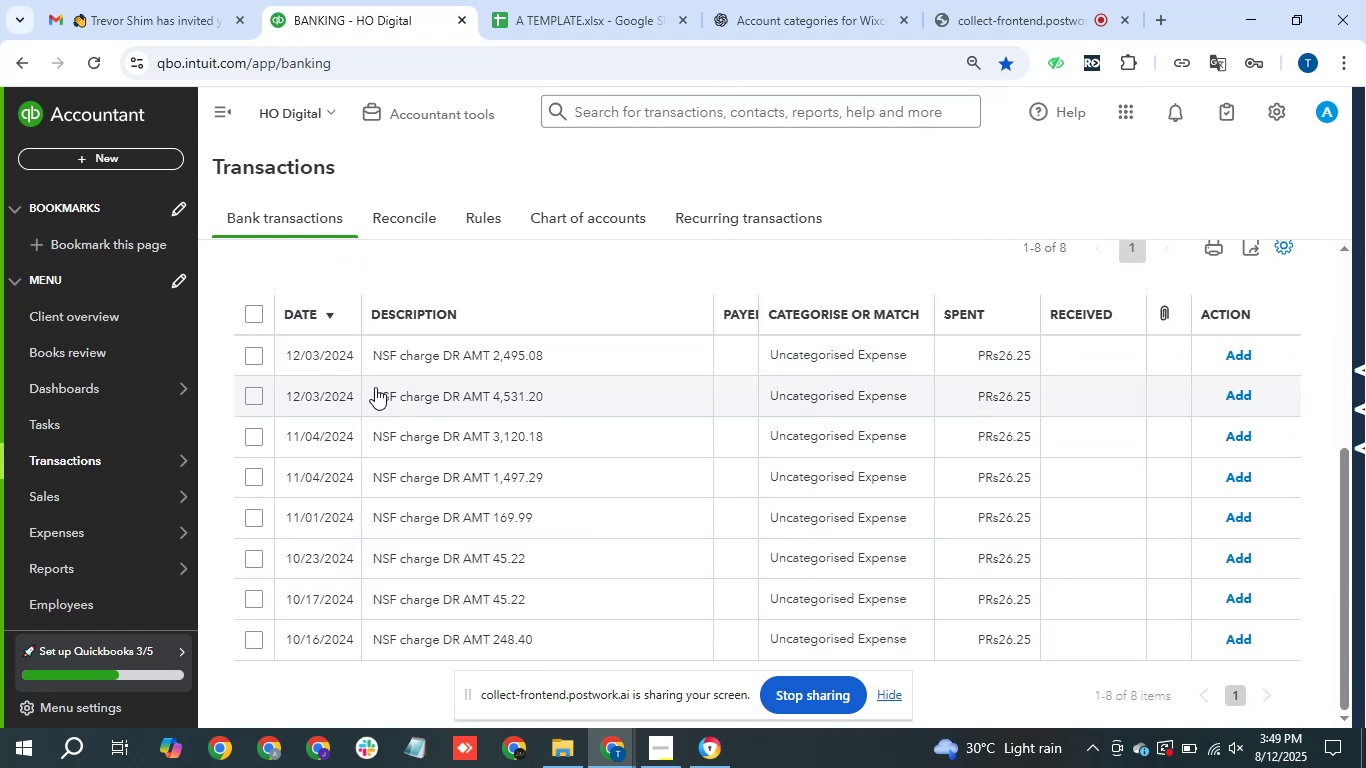 
double_click([252, 305])
 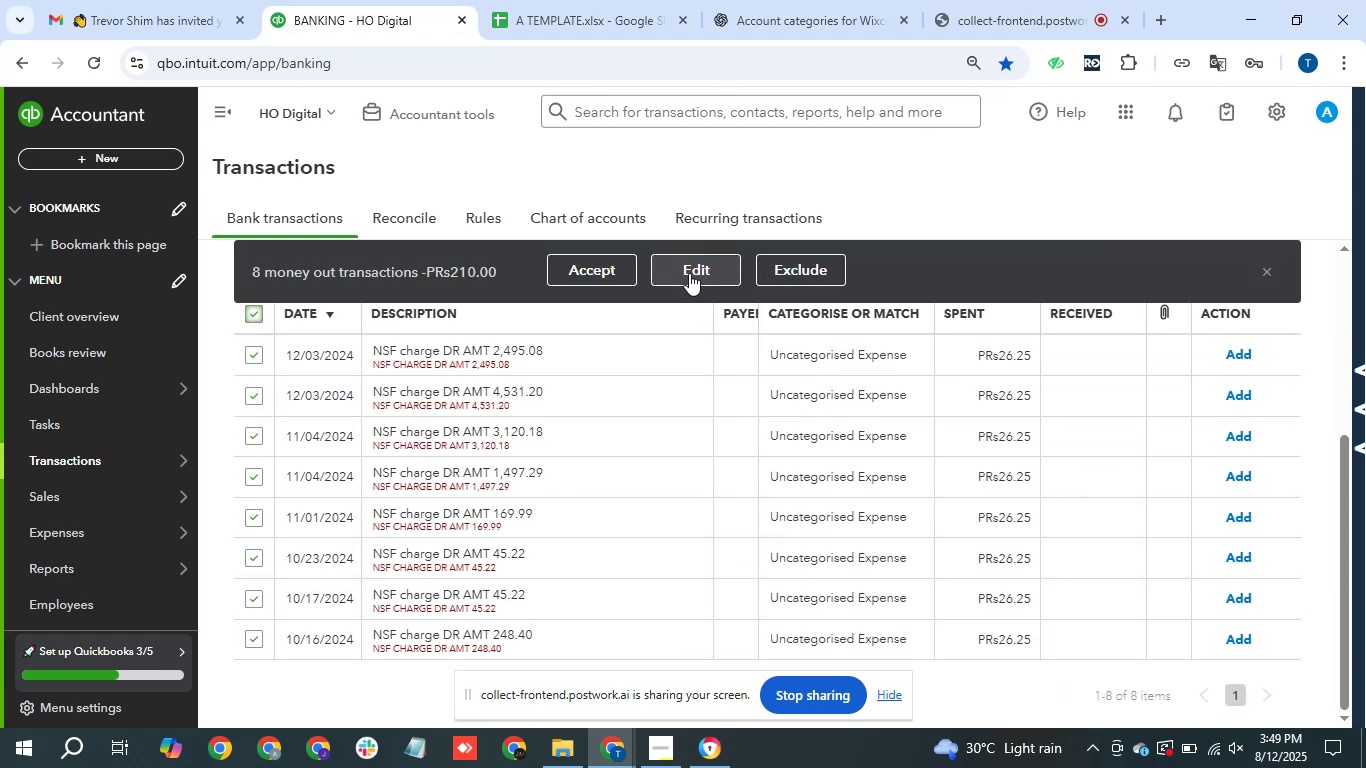 
left_click([714, 276])
 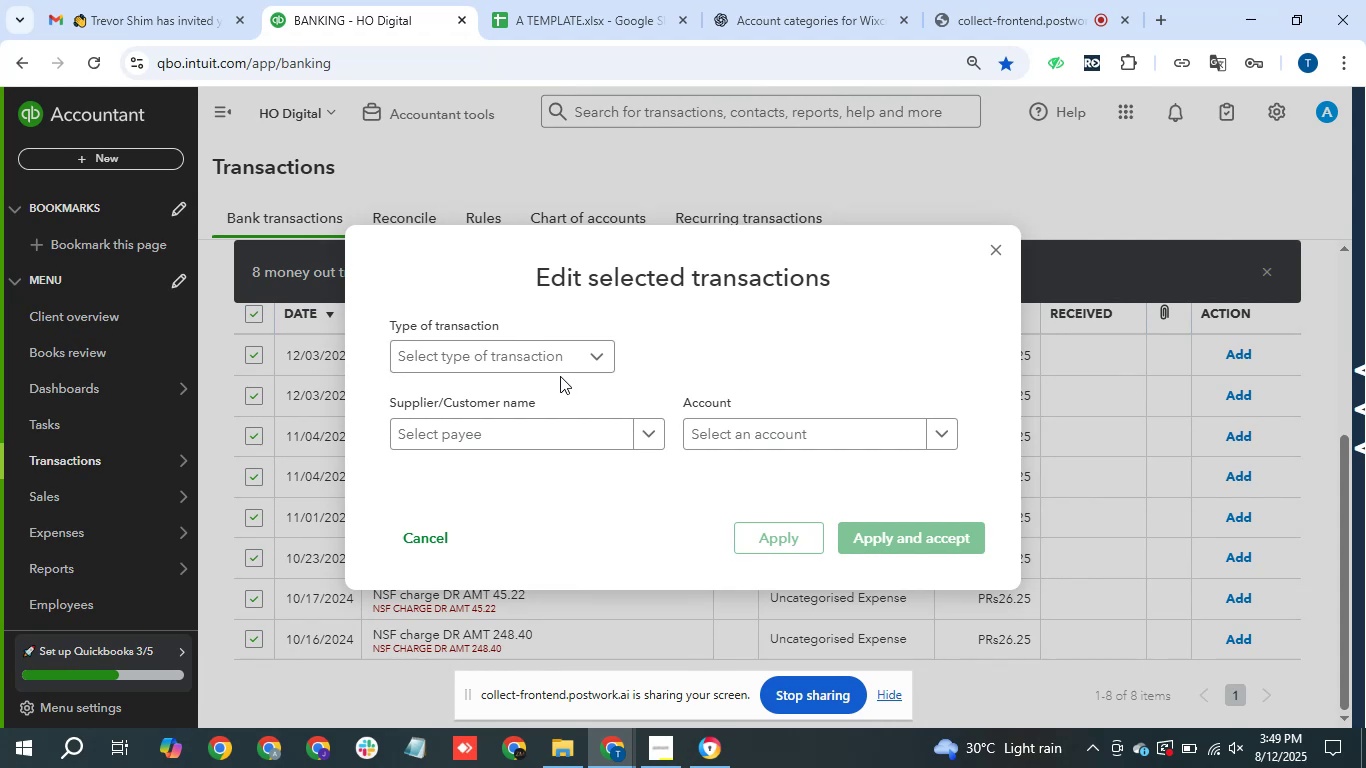 
left_click([542, 352])
 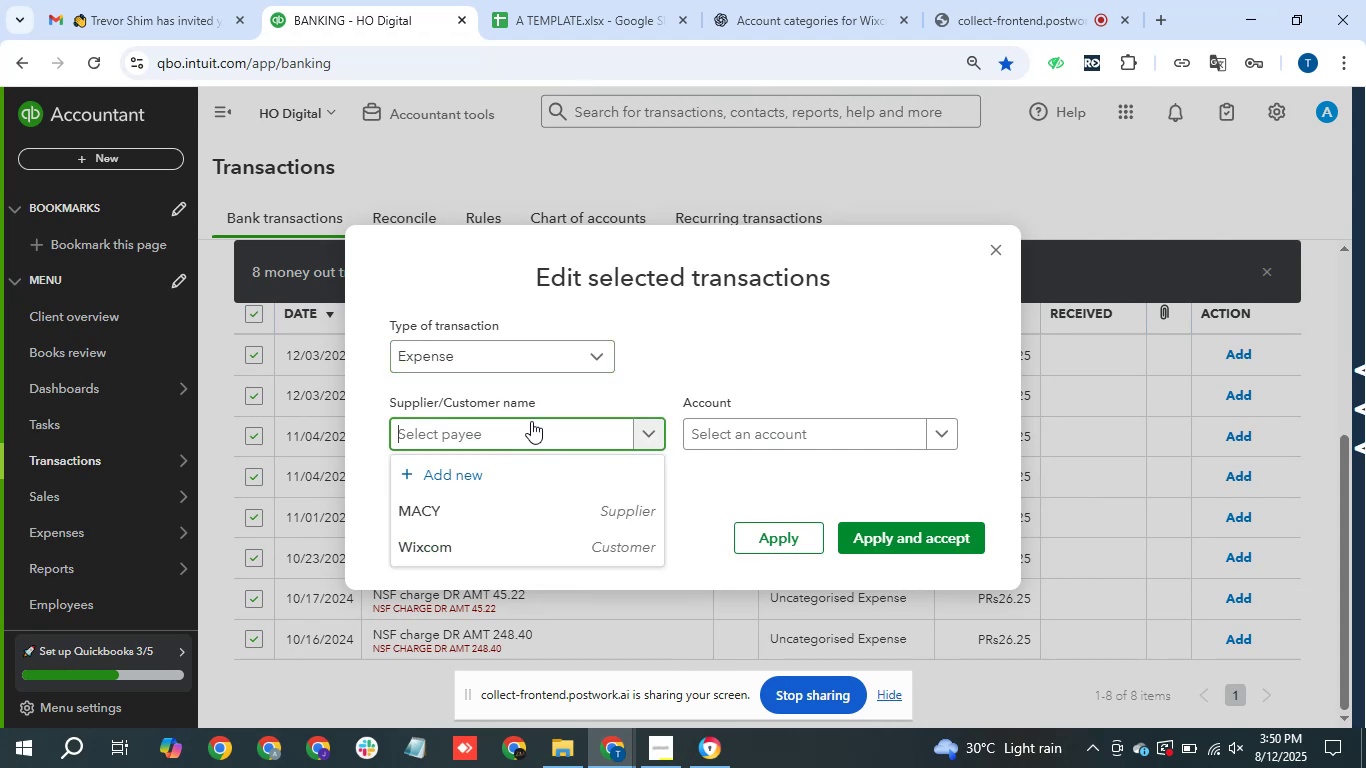 
type(NSF)
 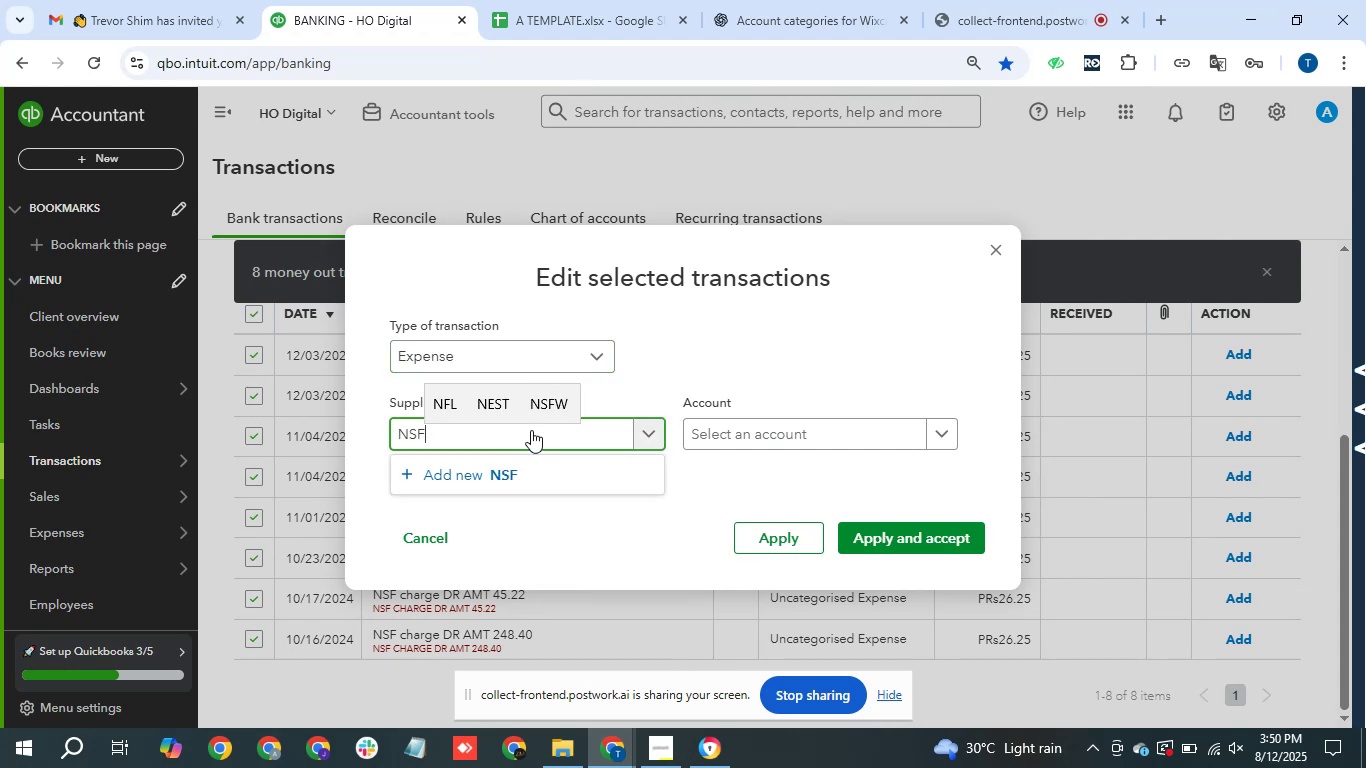 
left_click([517, 464])
 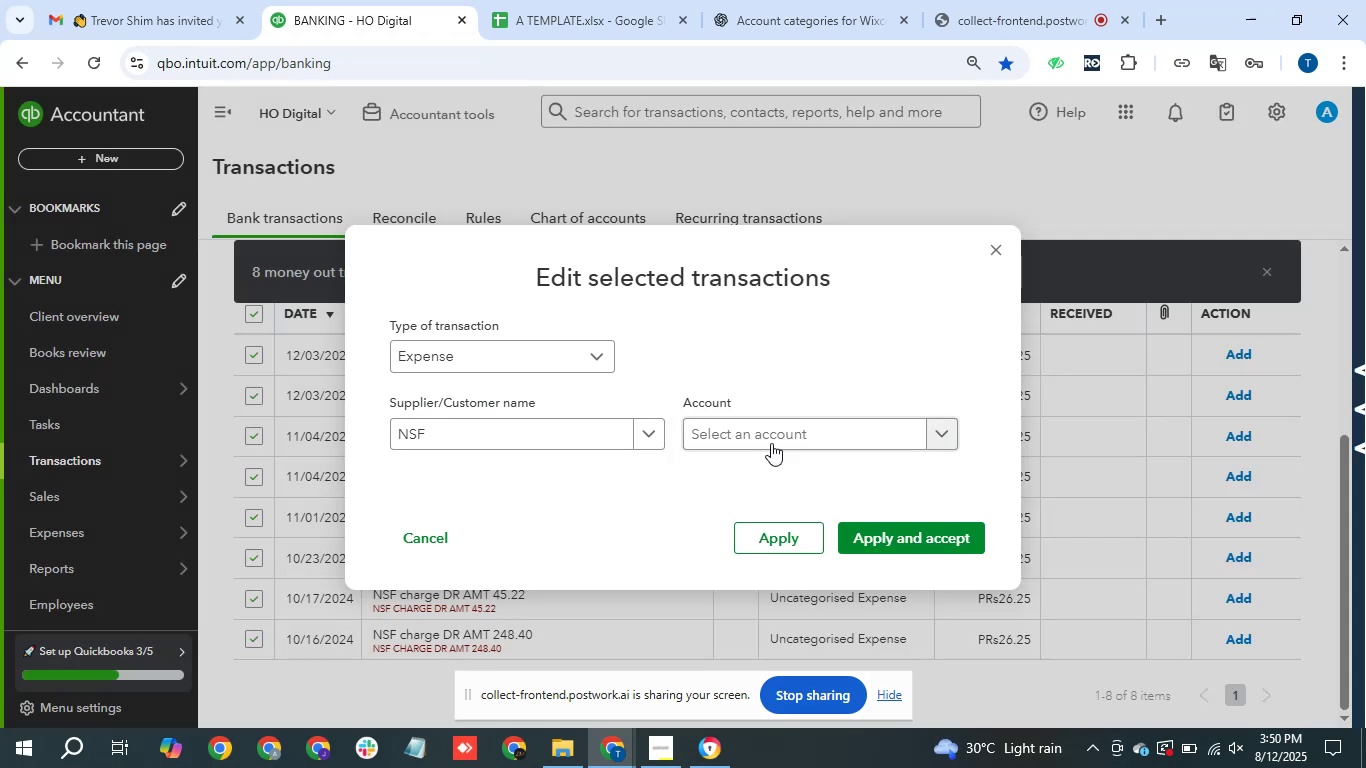 
wait(6.55)
 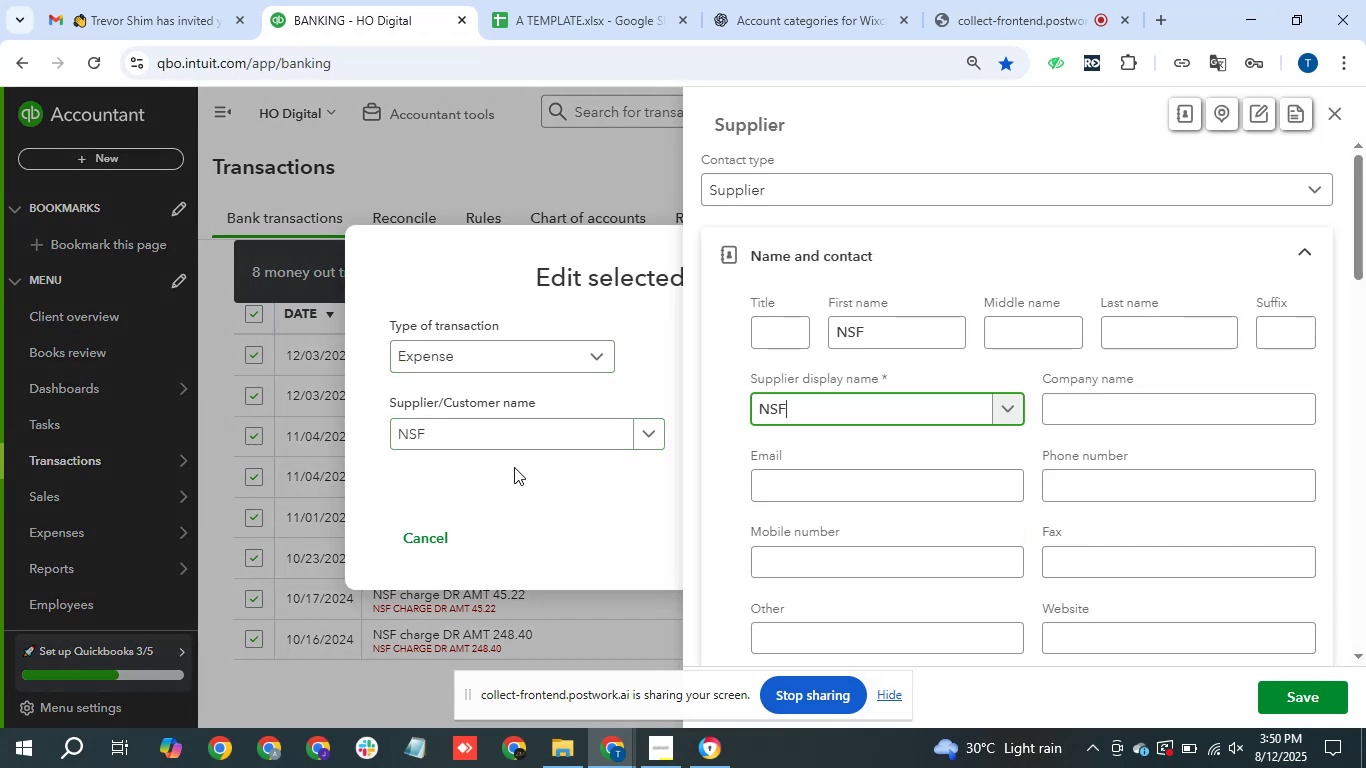 
left_click([760, 432])
 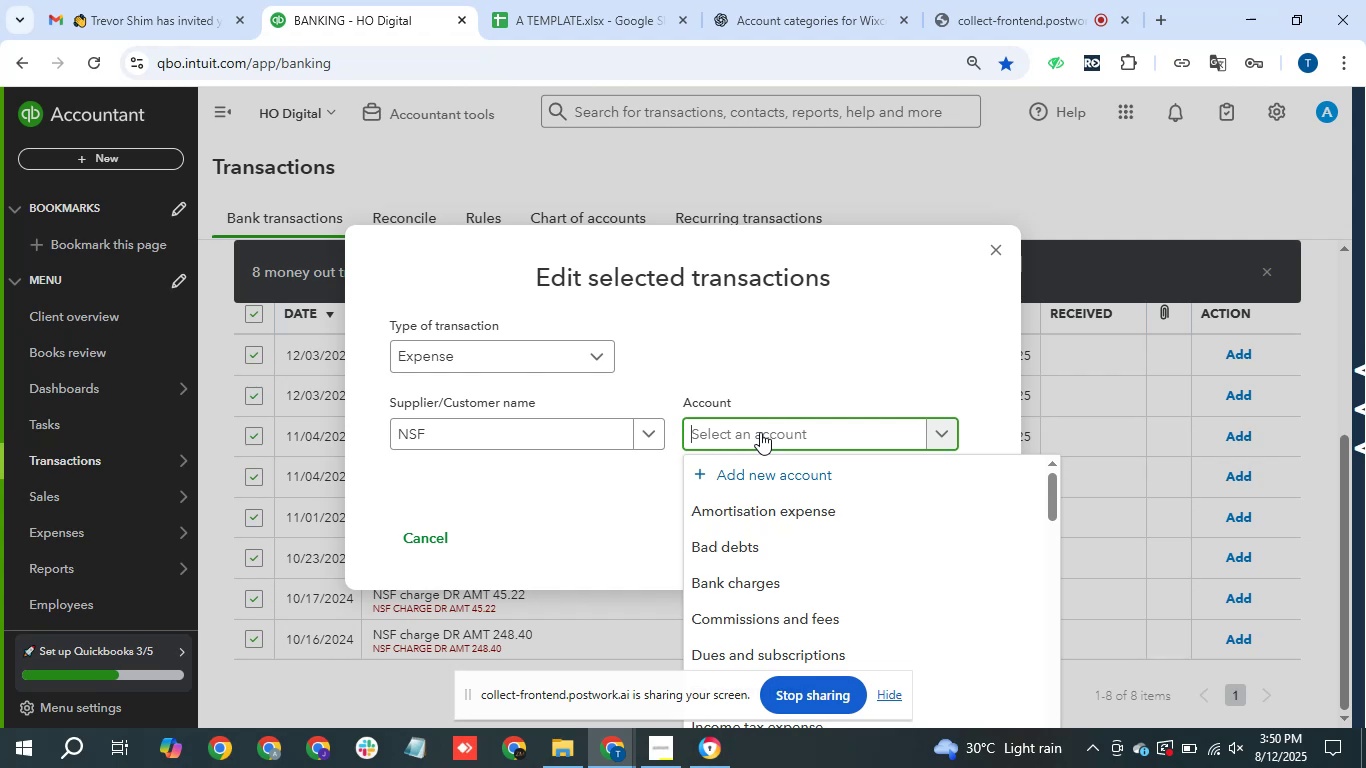 
wait(11.44)
 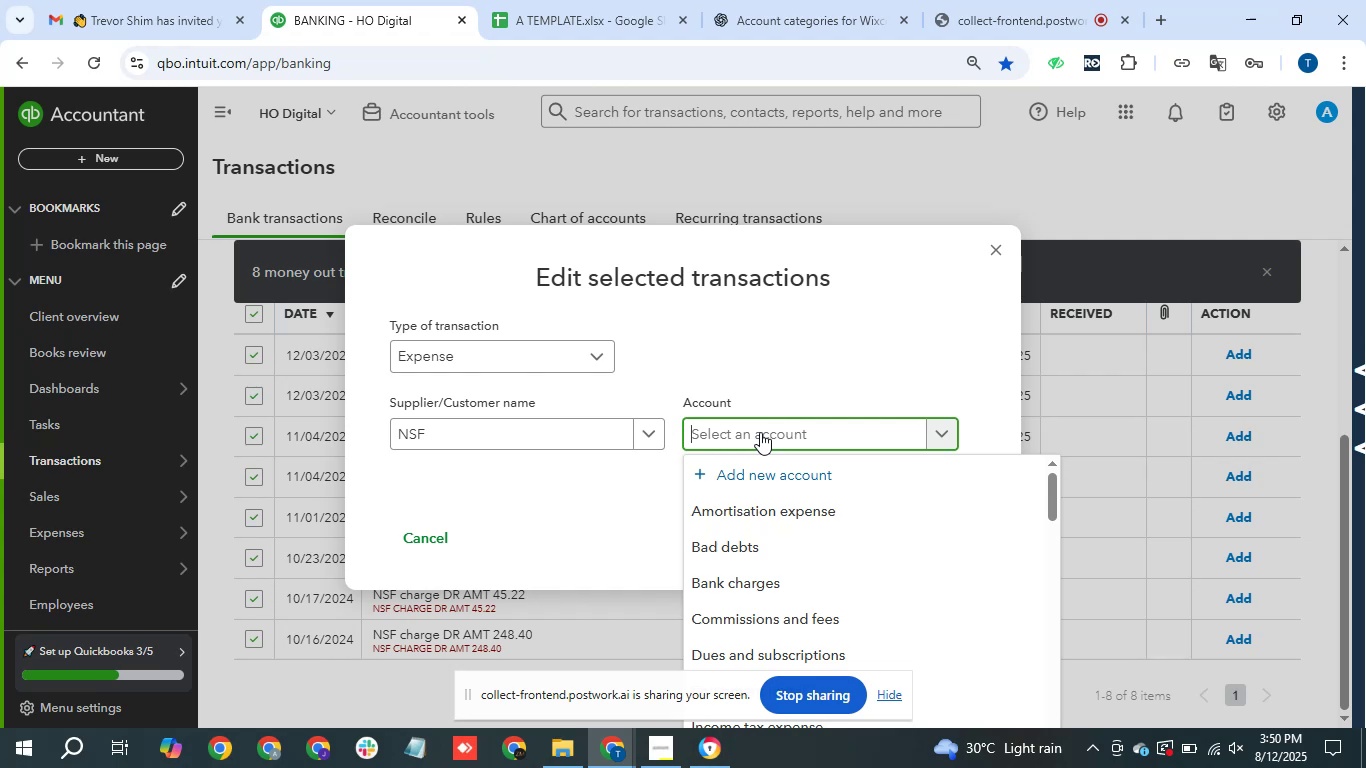 
type(subsc)
 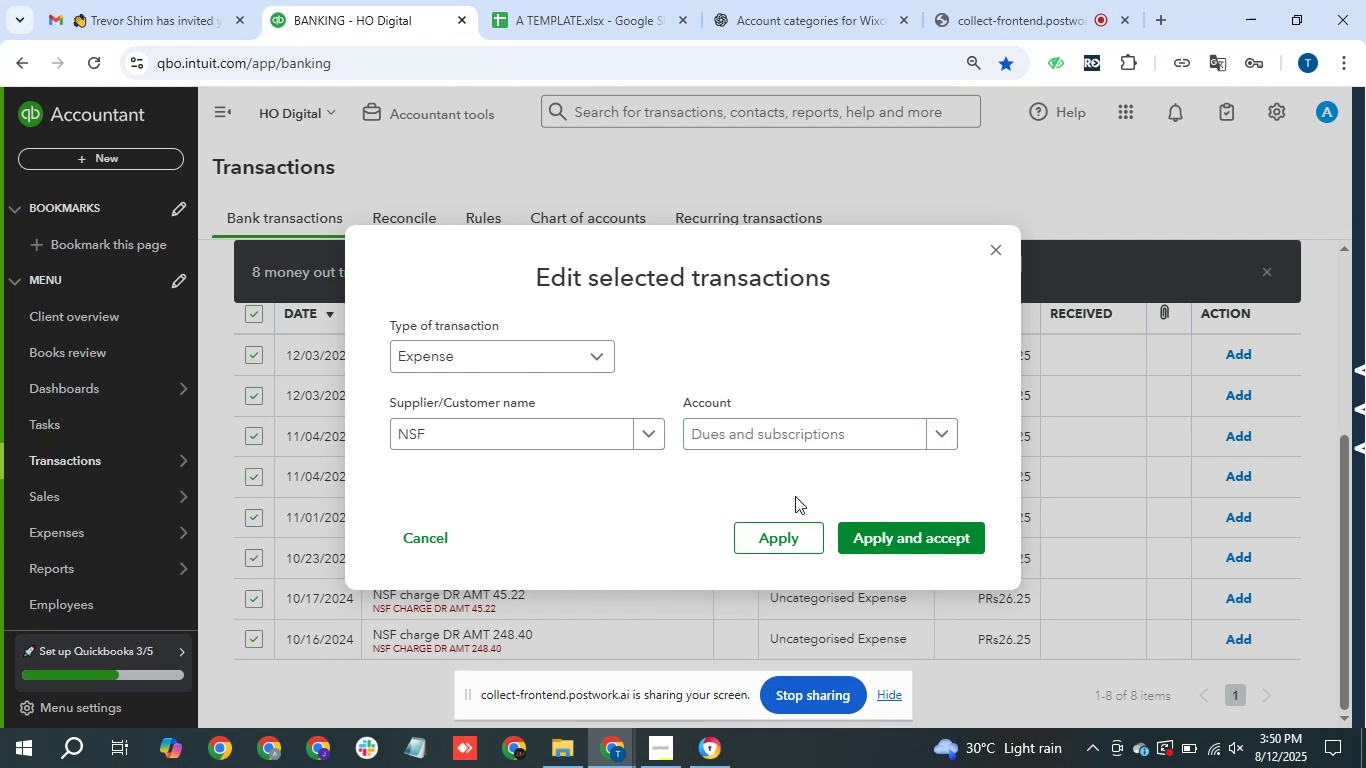 
left_click([924, 543])
 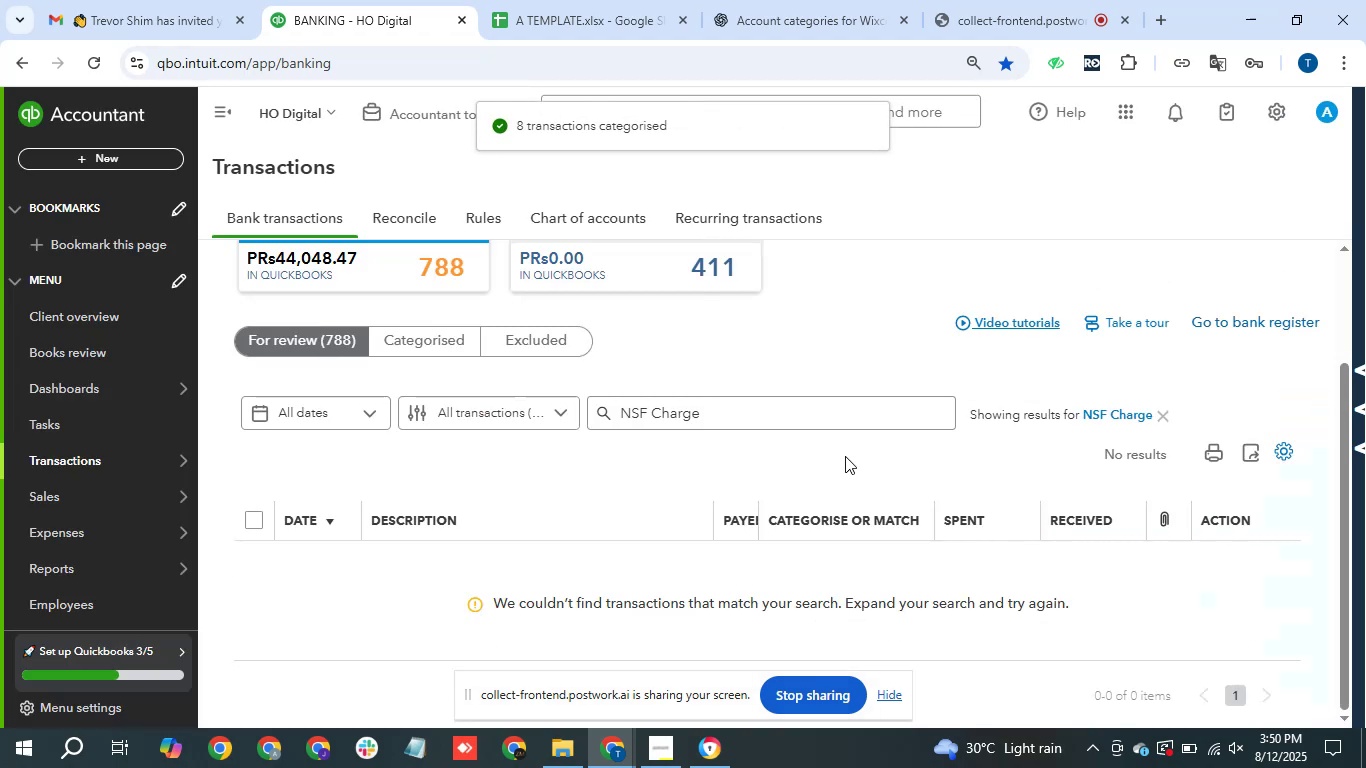 
left_click([1151, 420])
 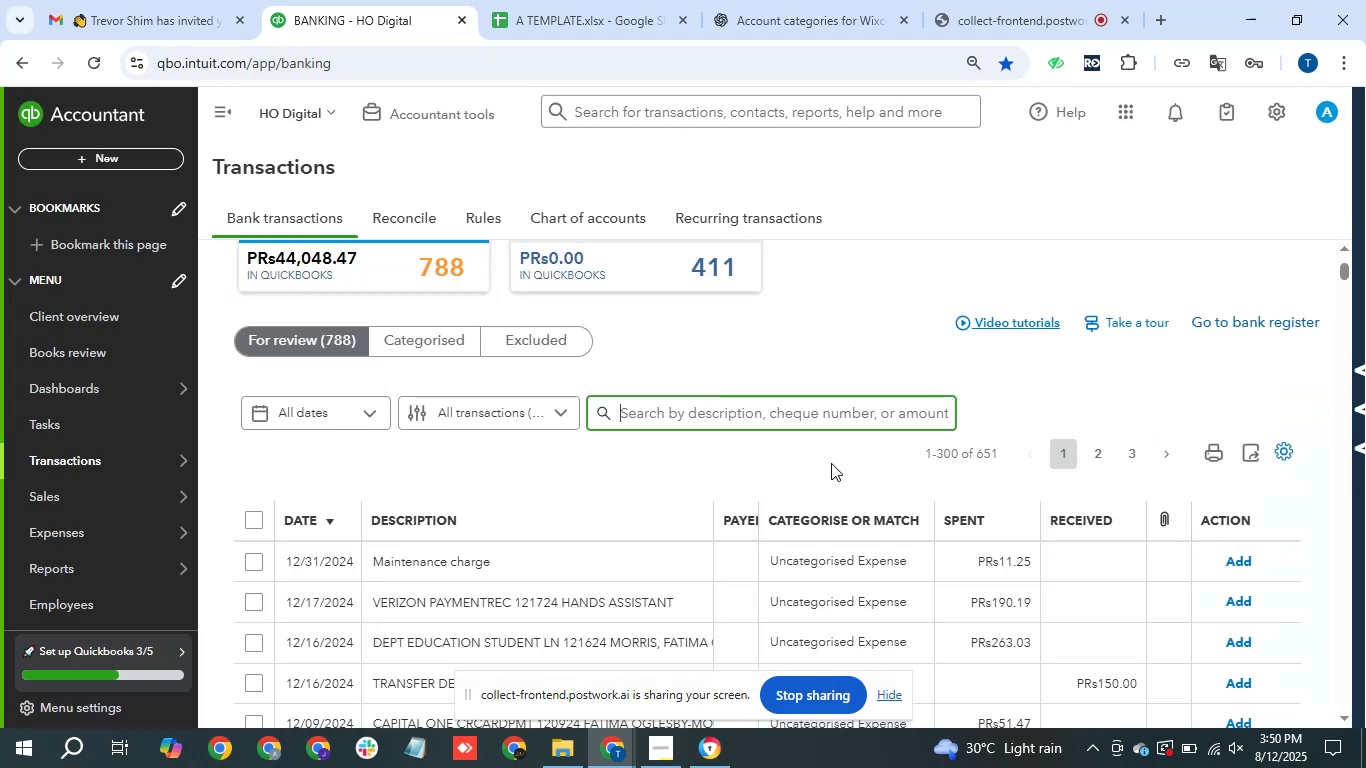 
wait(9.97)
 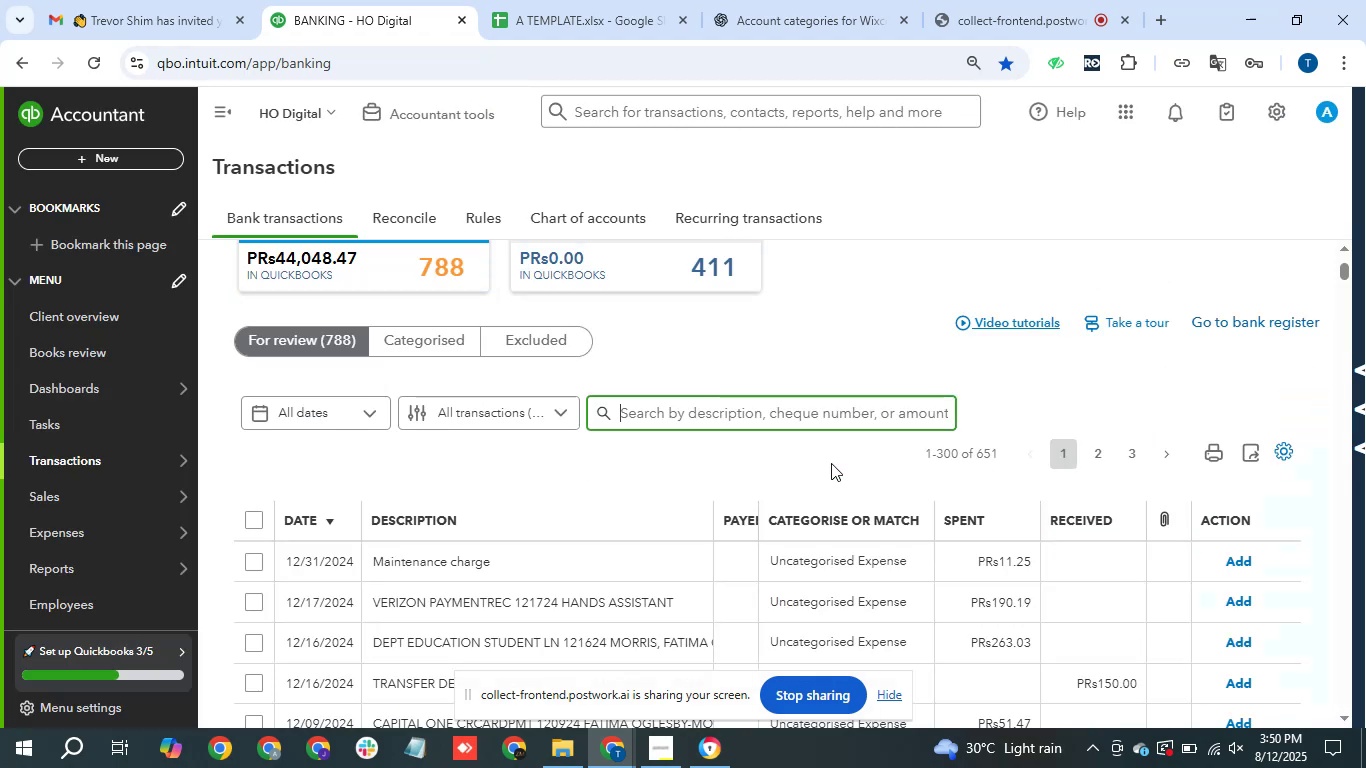 
scroll: coordinate [495, 451], scroll_direction: down, amount: 2.0
 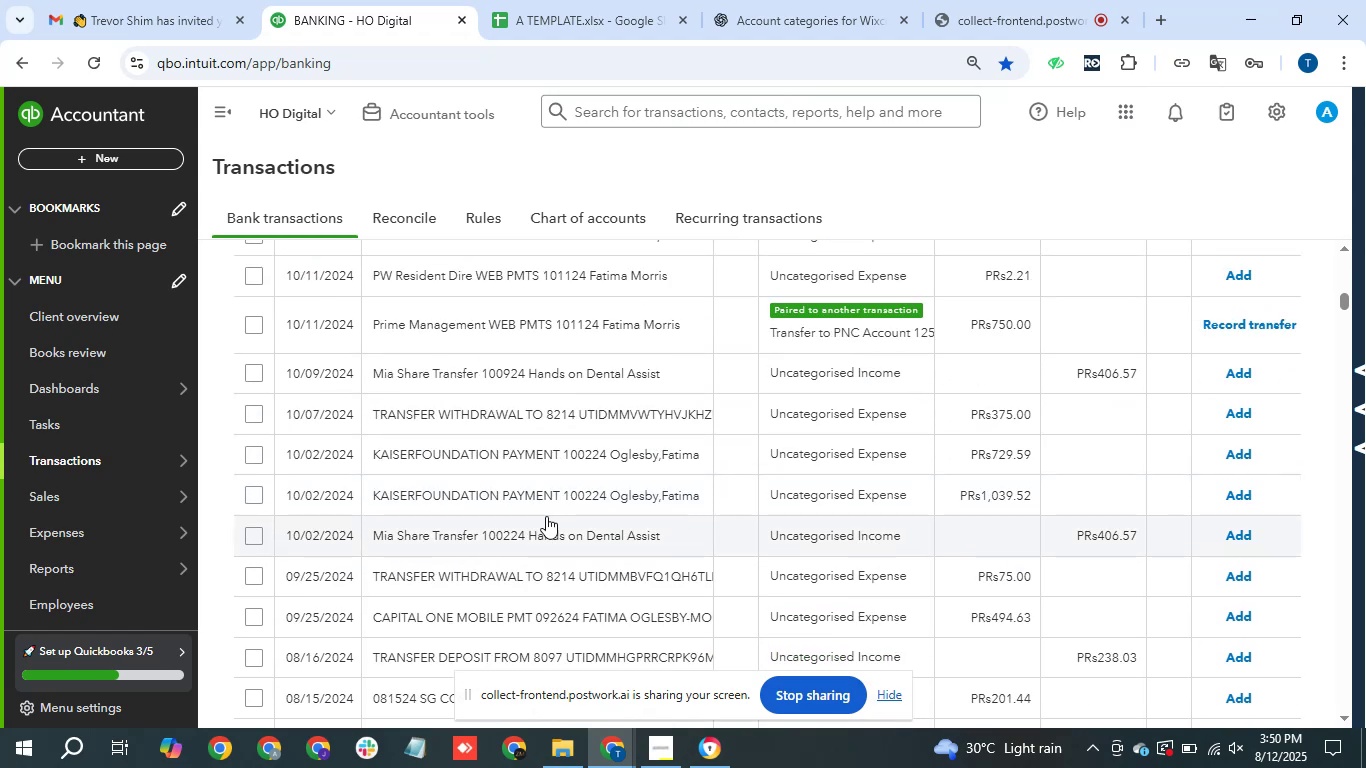 
wait(8.39)
 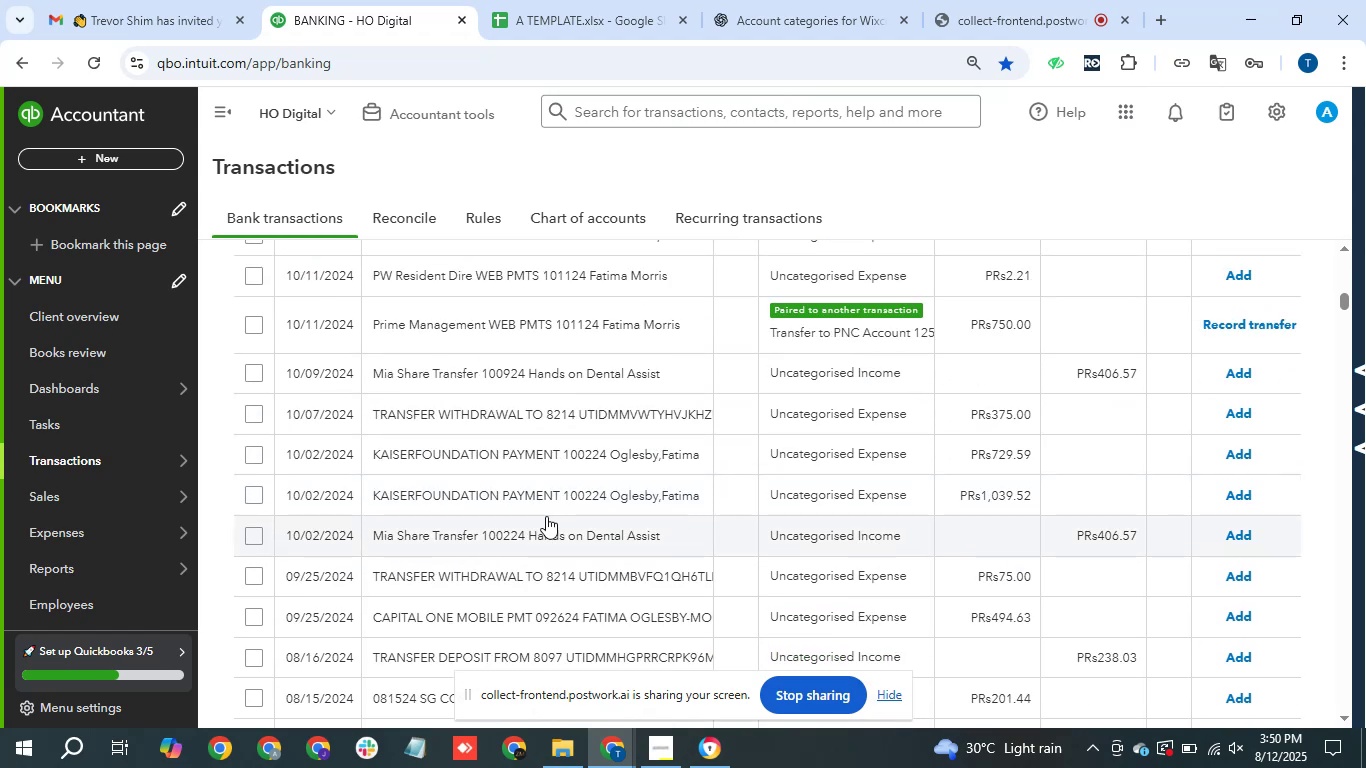 
scroll: coordinate [613, 542], scroll_direction: up, amount: 1.0
 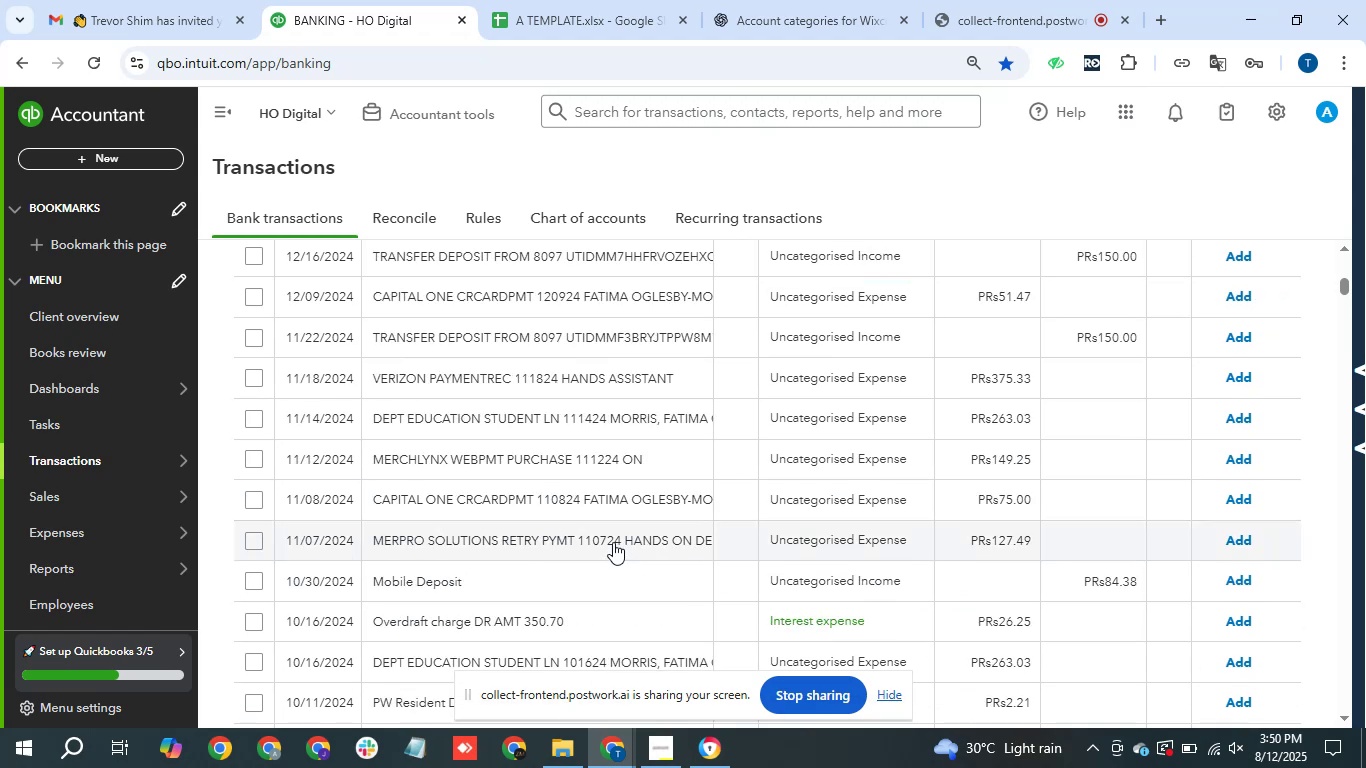 
scroll: coordinate [613, 542], scroll_direction: down, amount: 1.0
 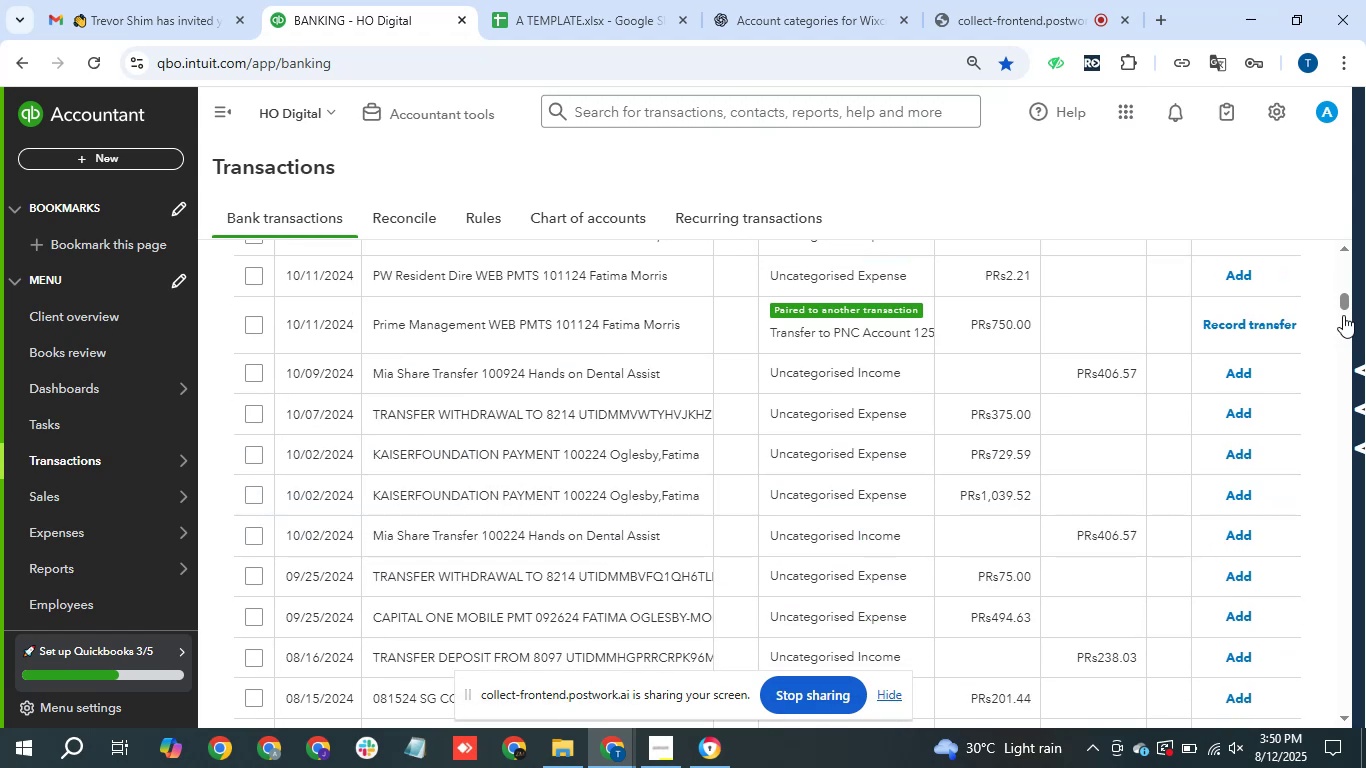 
left_click([1266, 326])
 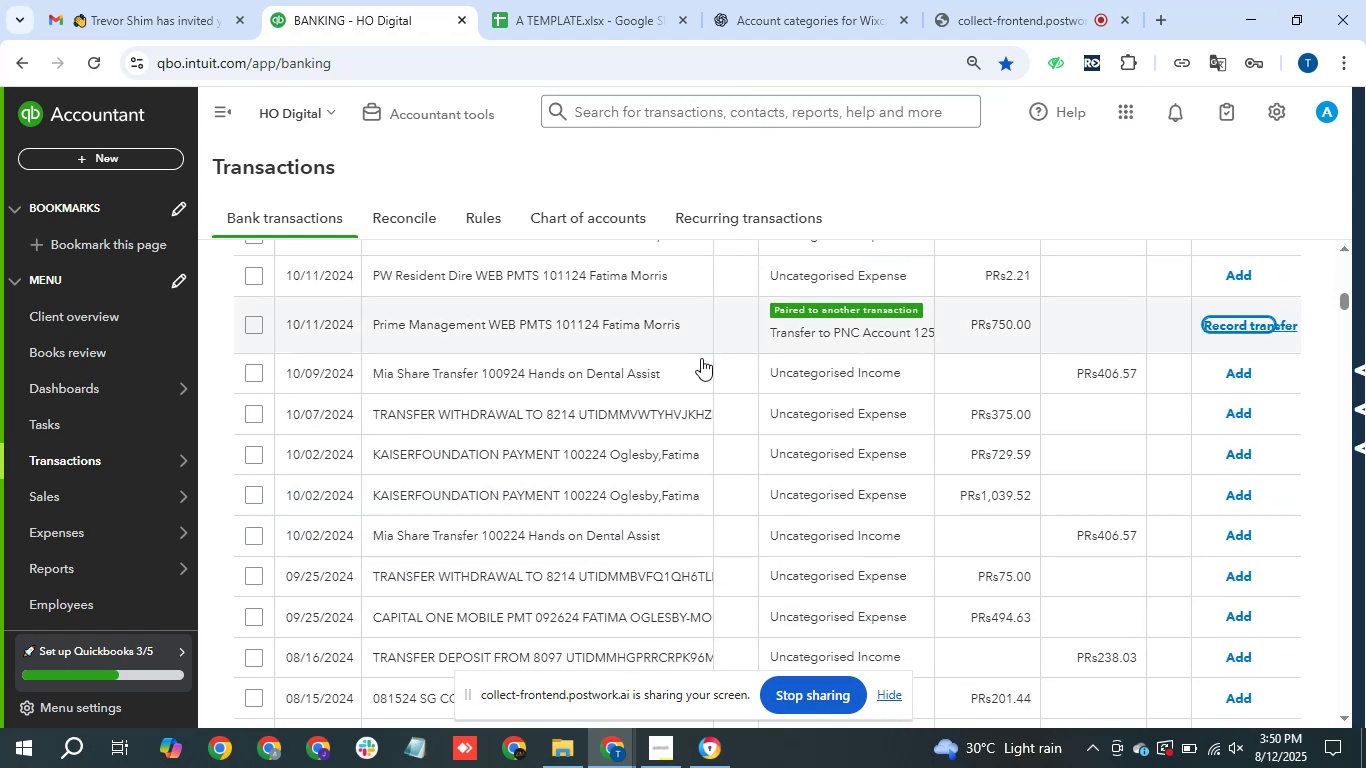 
mouse_move([587, 405])
 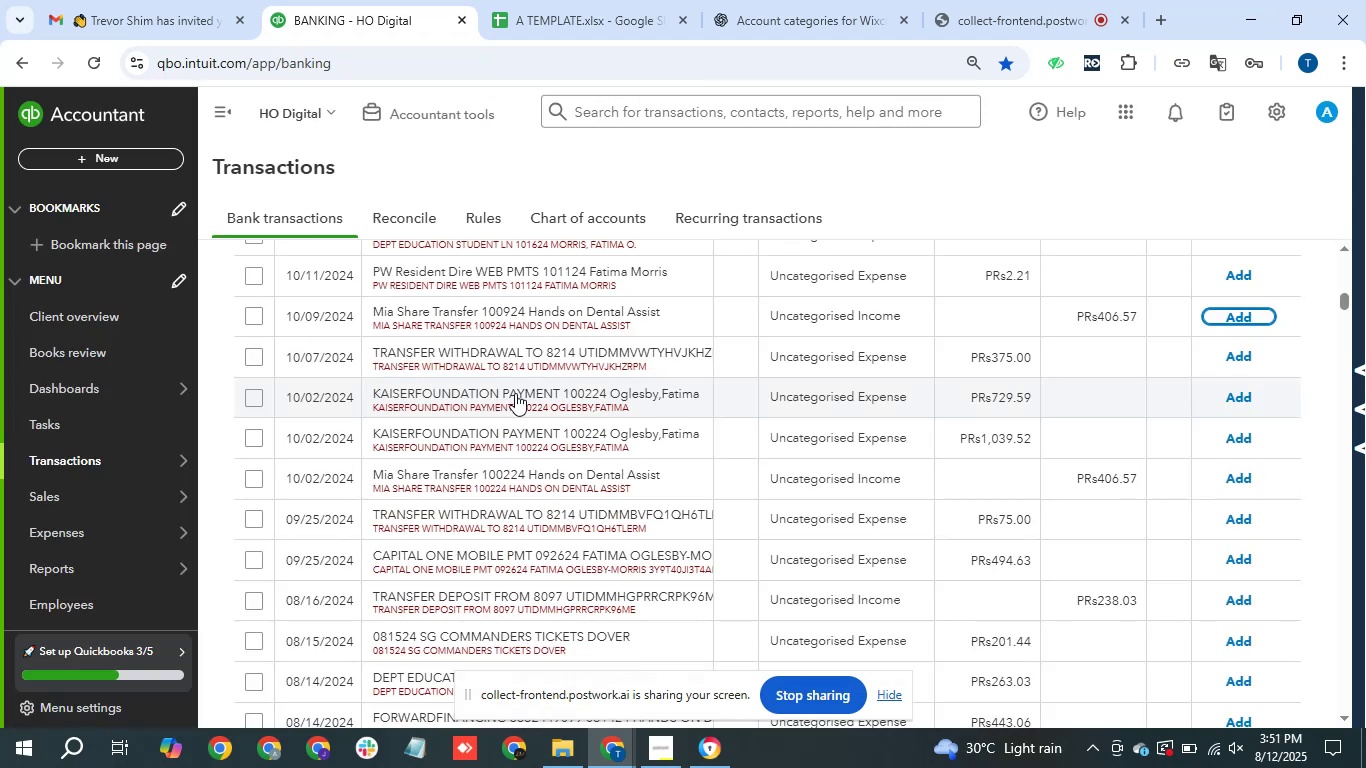 
wait(6.59)
 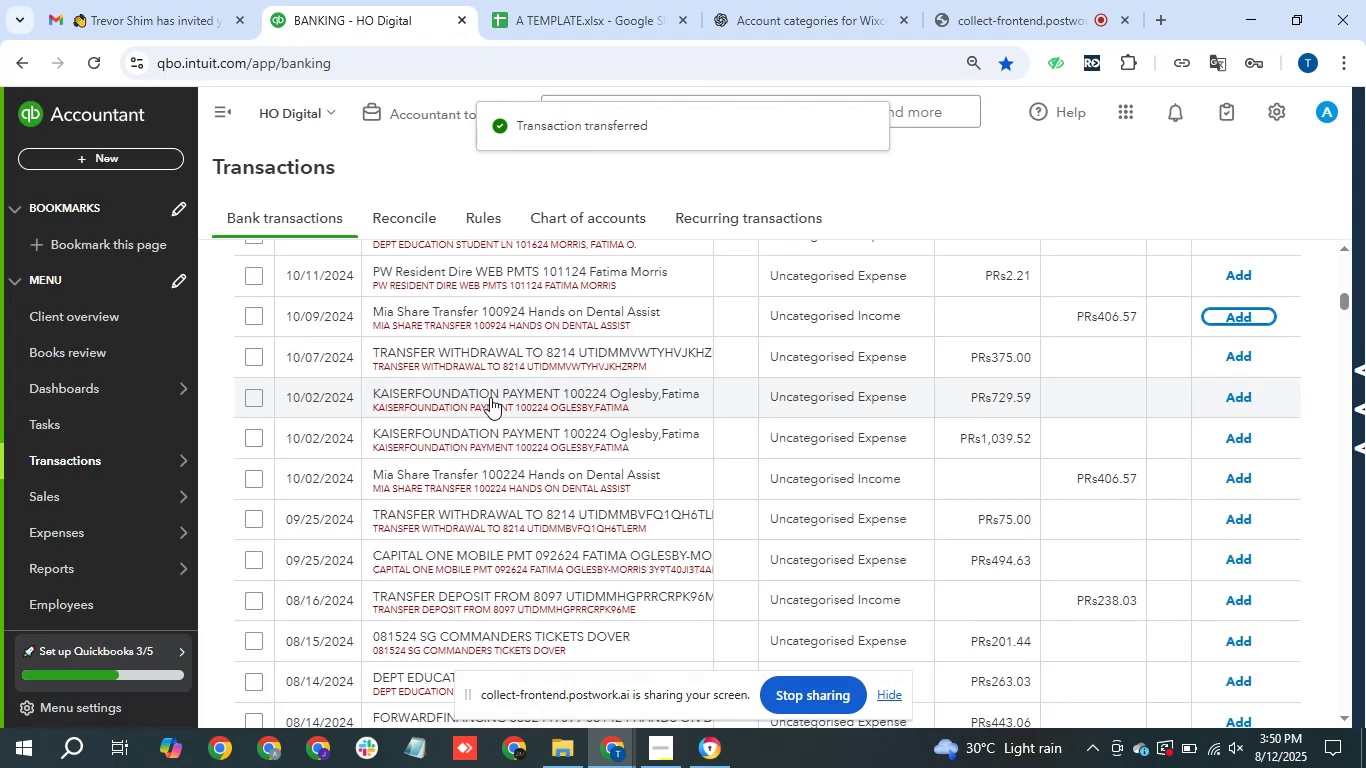 
scroll: coordinate [706, 412], scroll_direction: up, amount: 3.0
 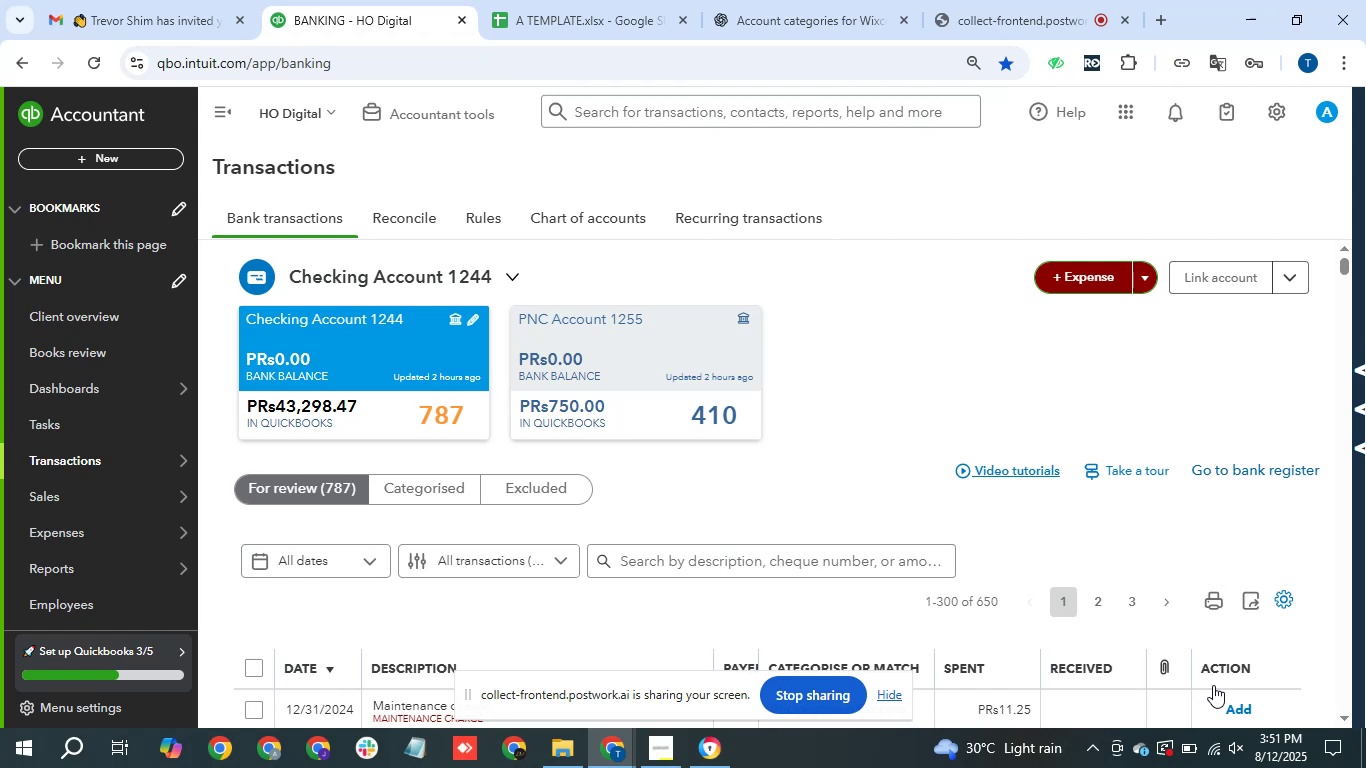 
wait(55.43)
 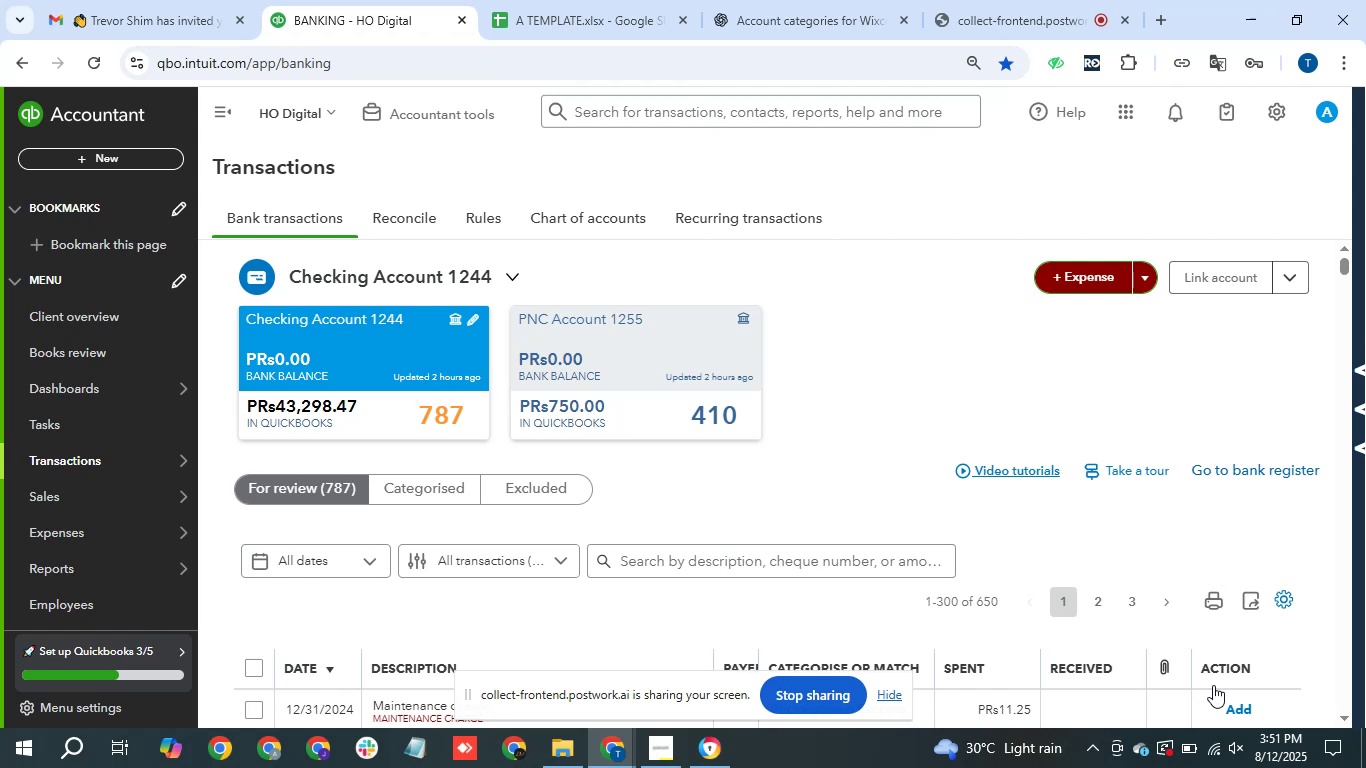 
left_click([568, 0])
 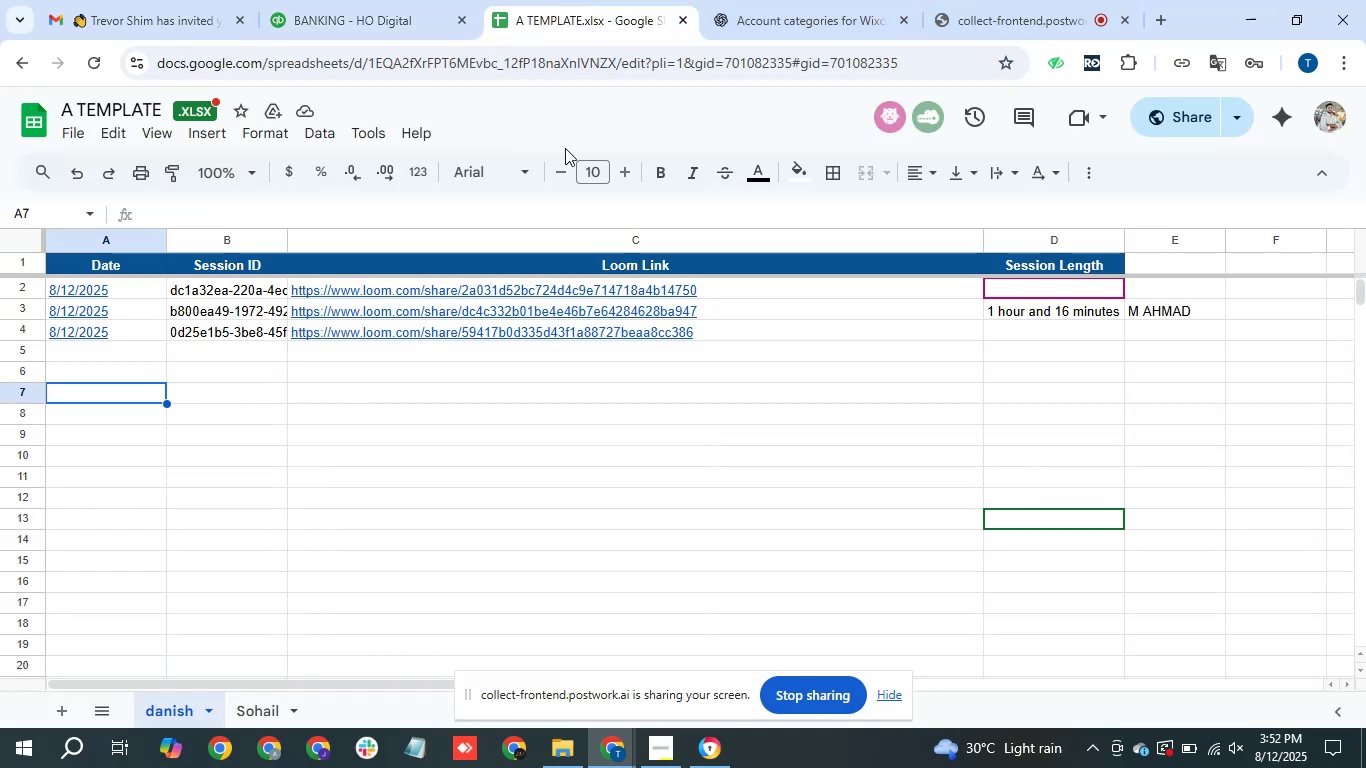 
mouse_move([559, 329])
 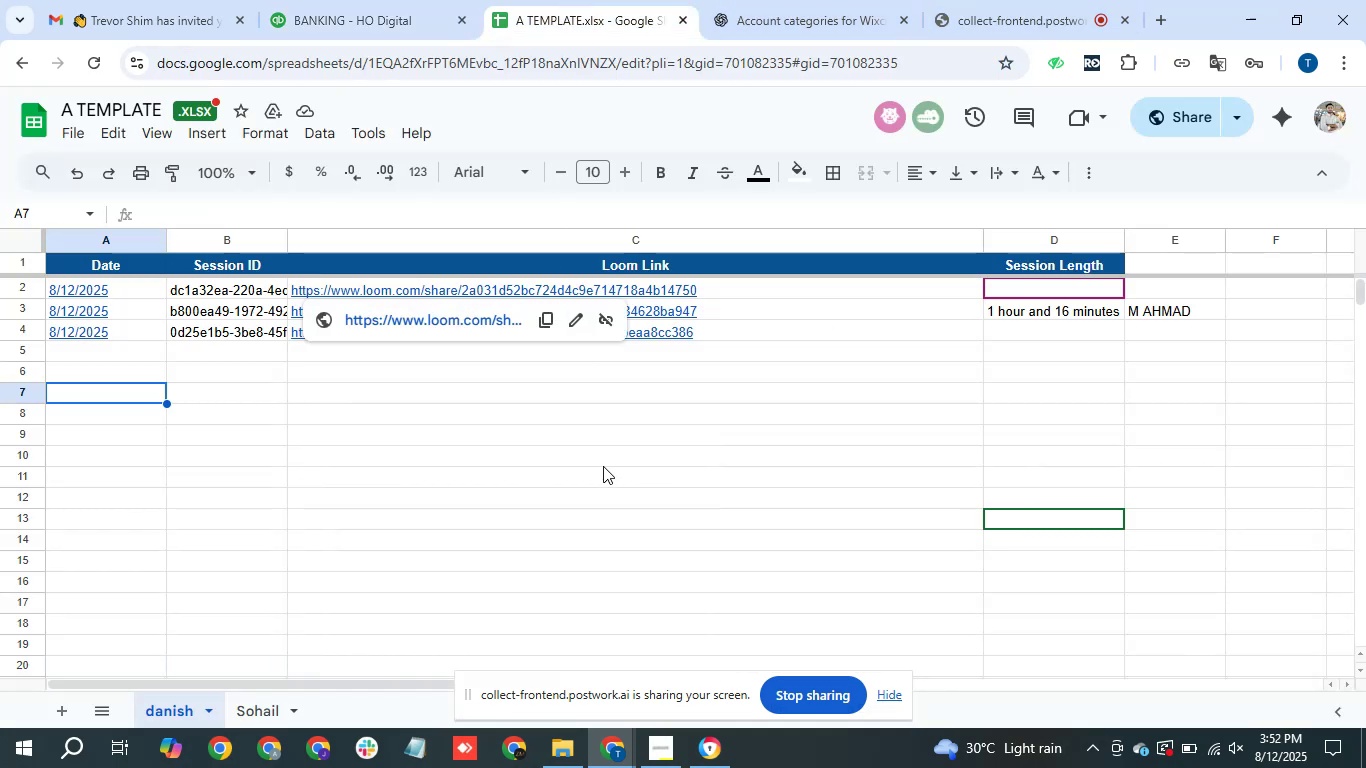 
left_click([585, 466])
 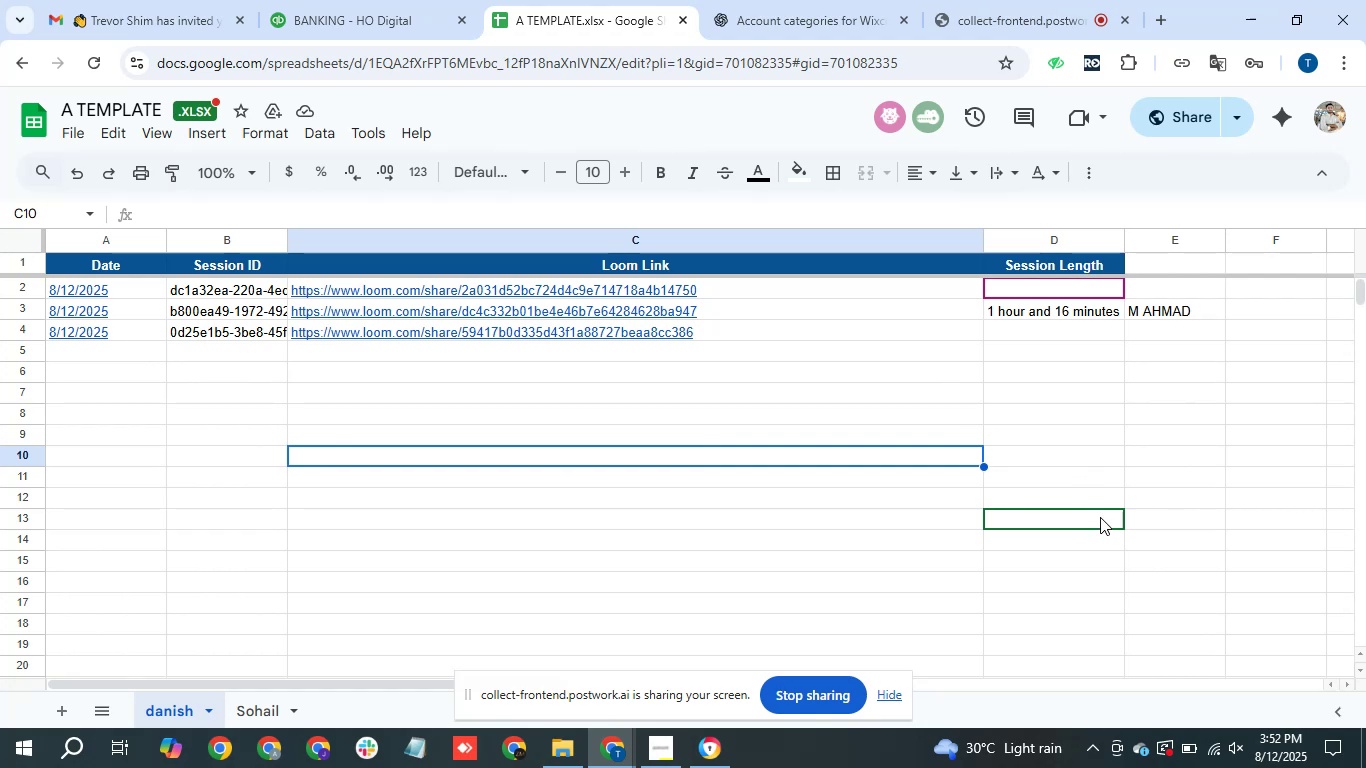 
wait(8.03)
 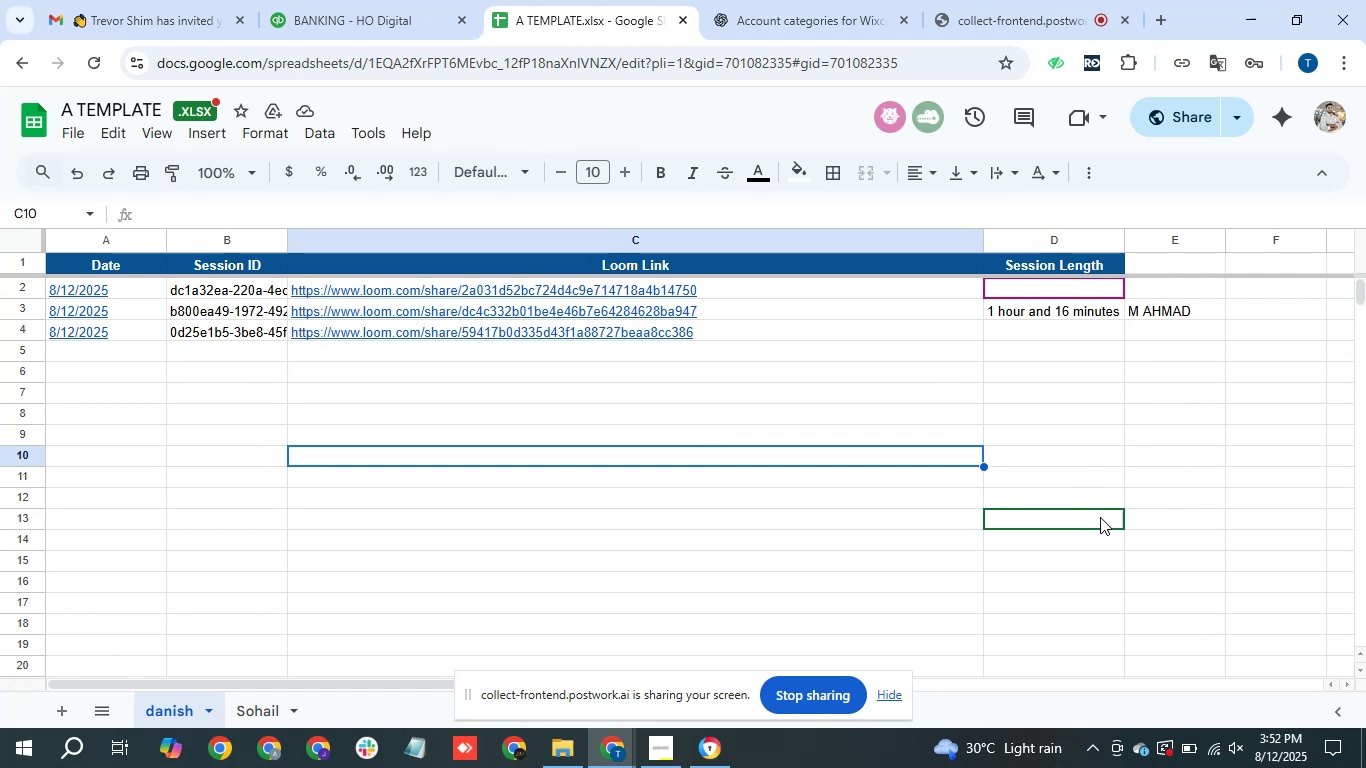 
mouse_move([1064, 710])
 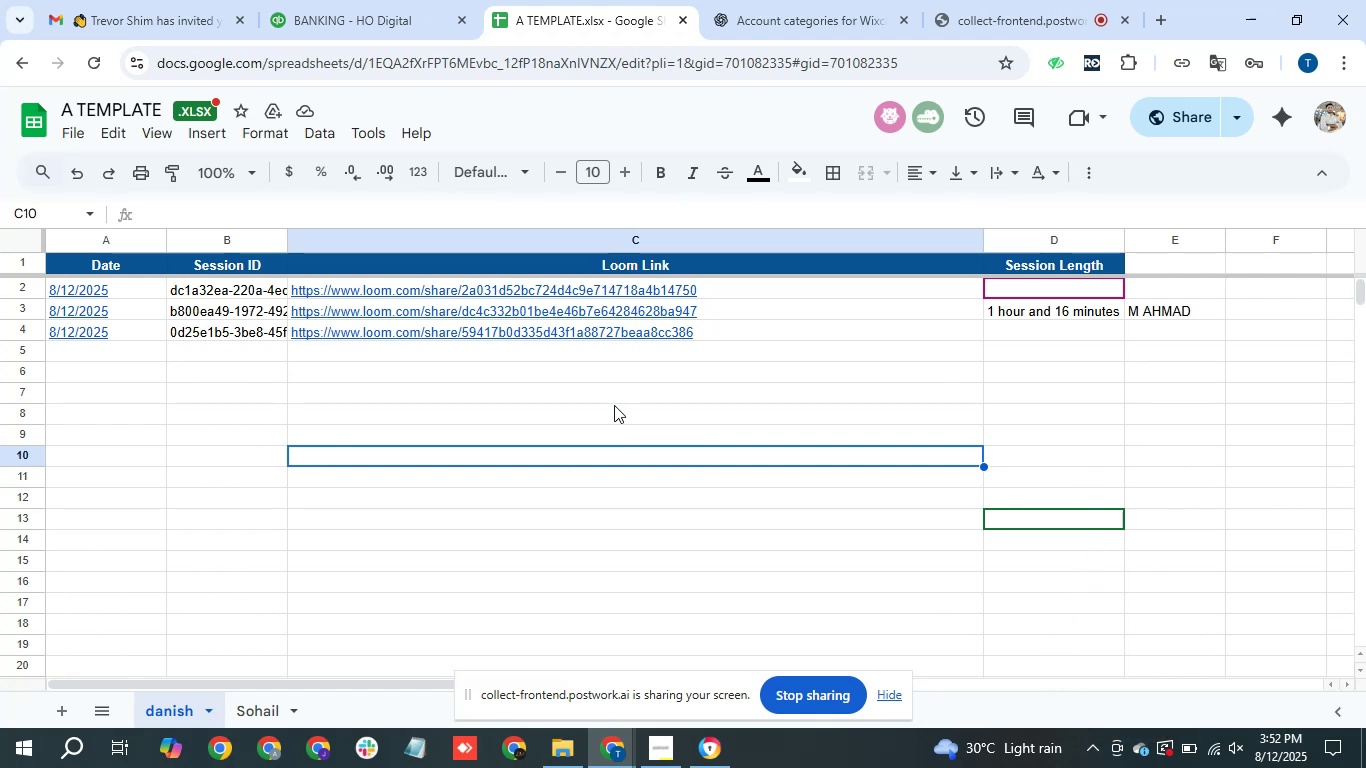 
left_click([614, 405])
 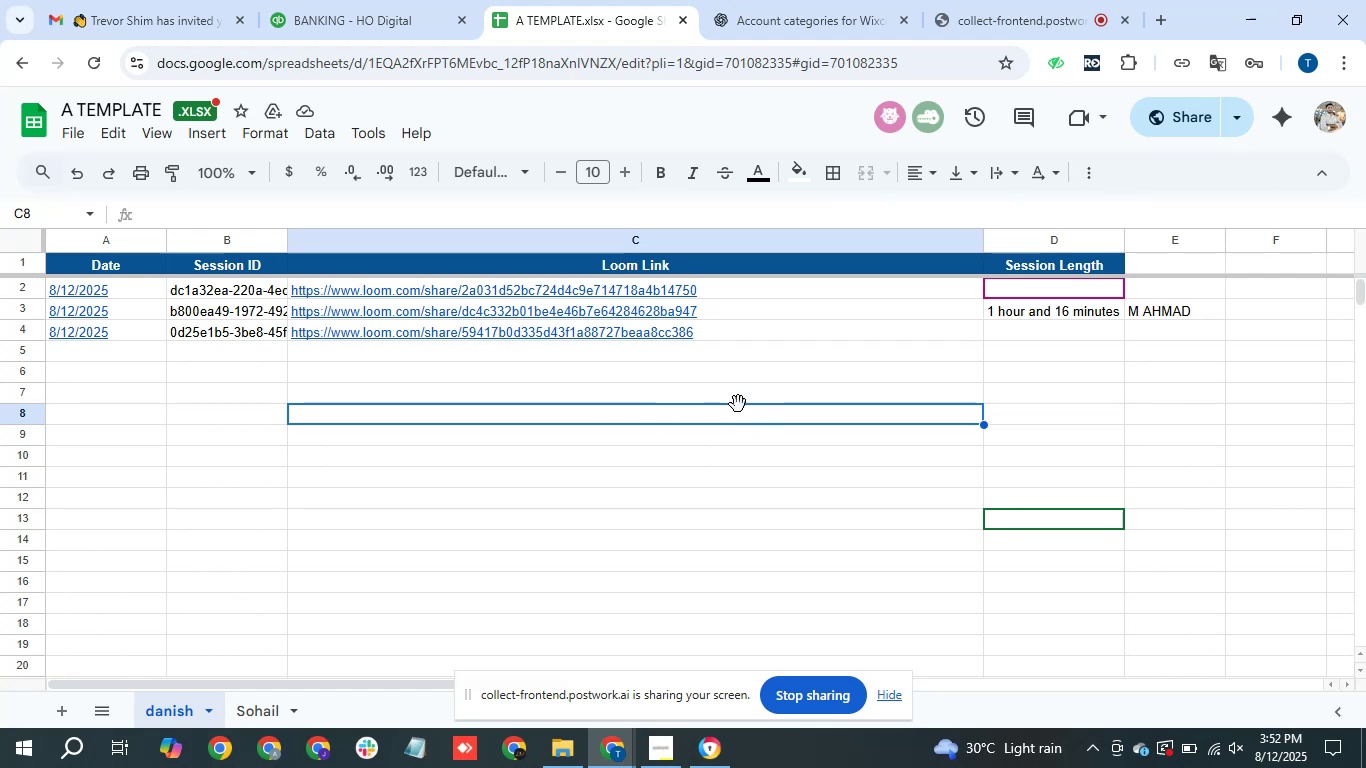 
wait(14.57)
 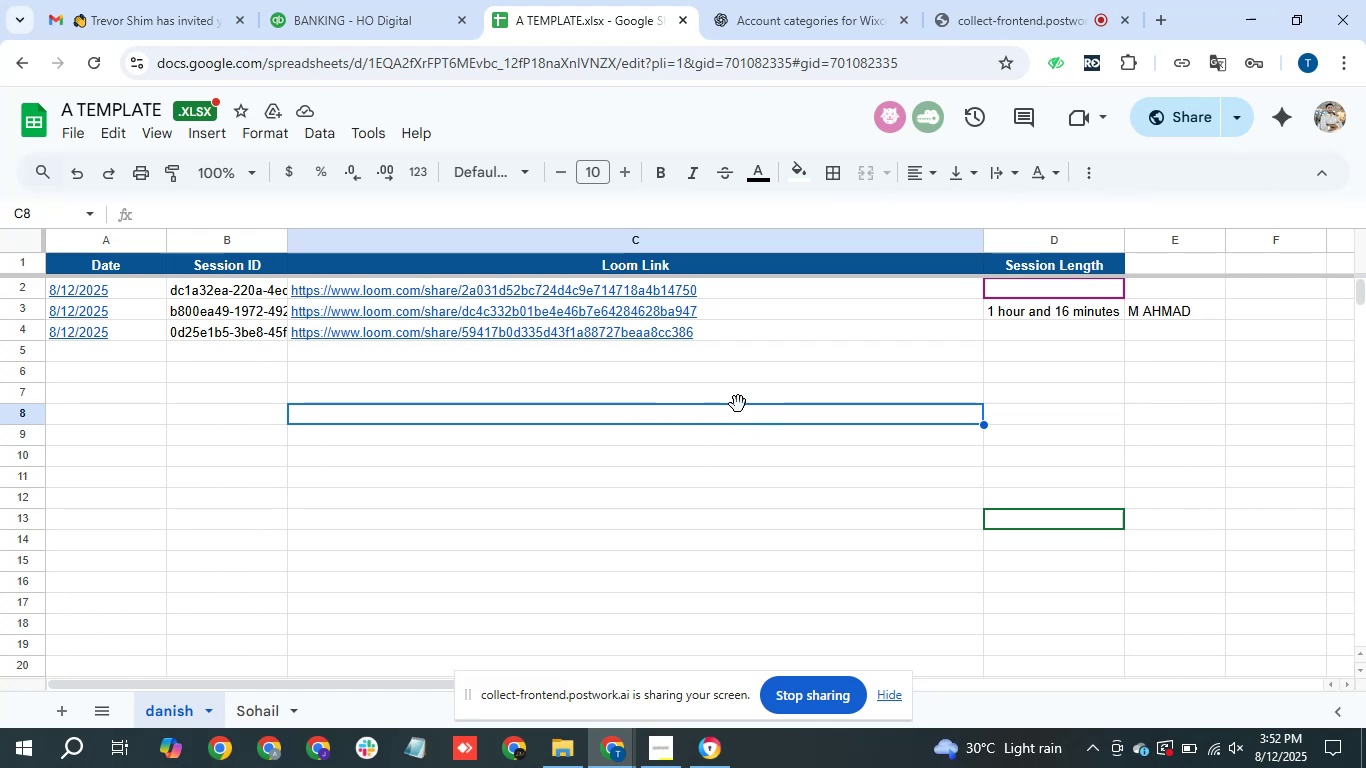 
scroll: coordinate [732, 435], scroll_direction: down, amount: 1.0
 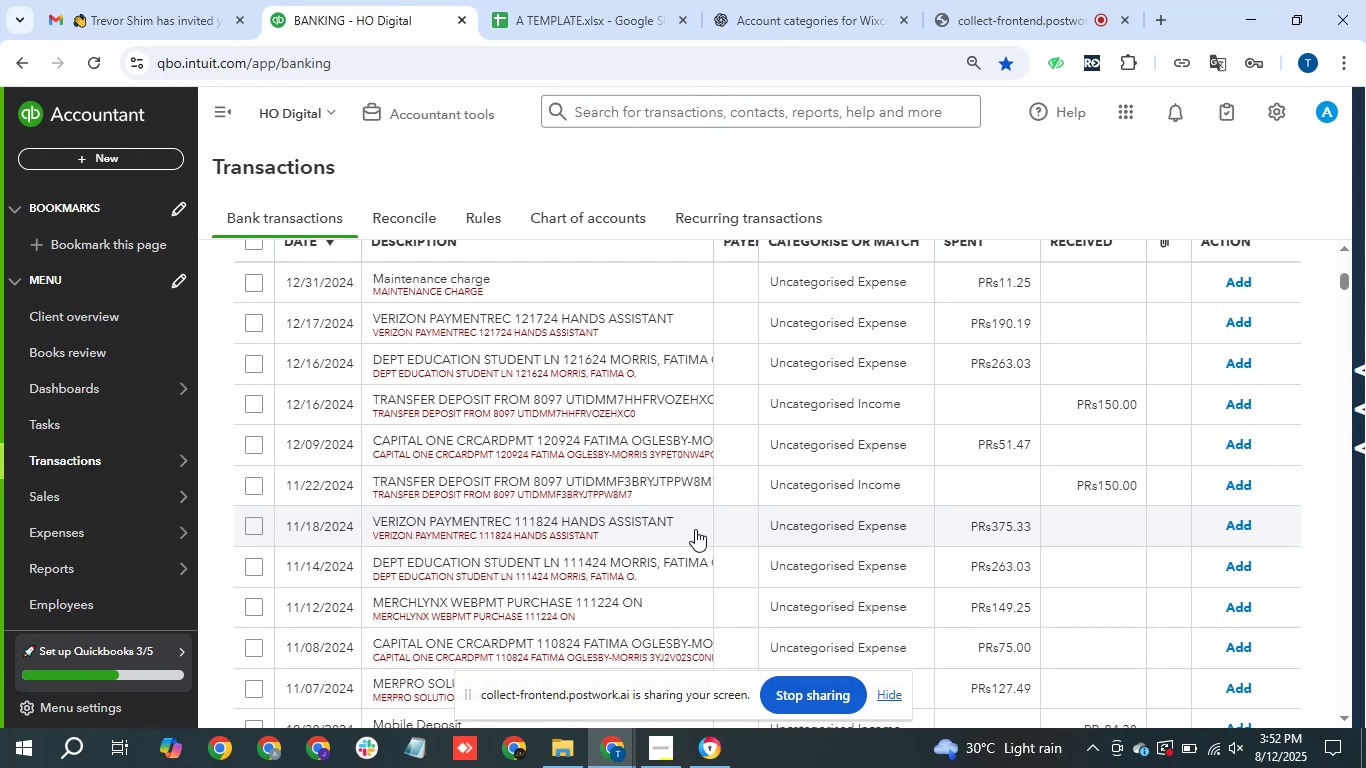 
wait(12.95)
 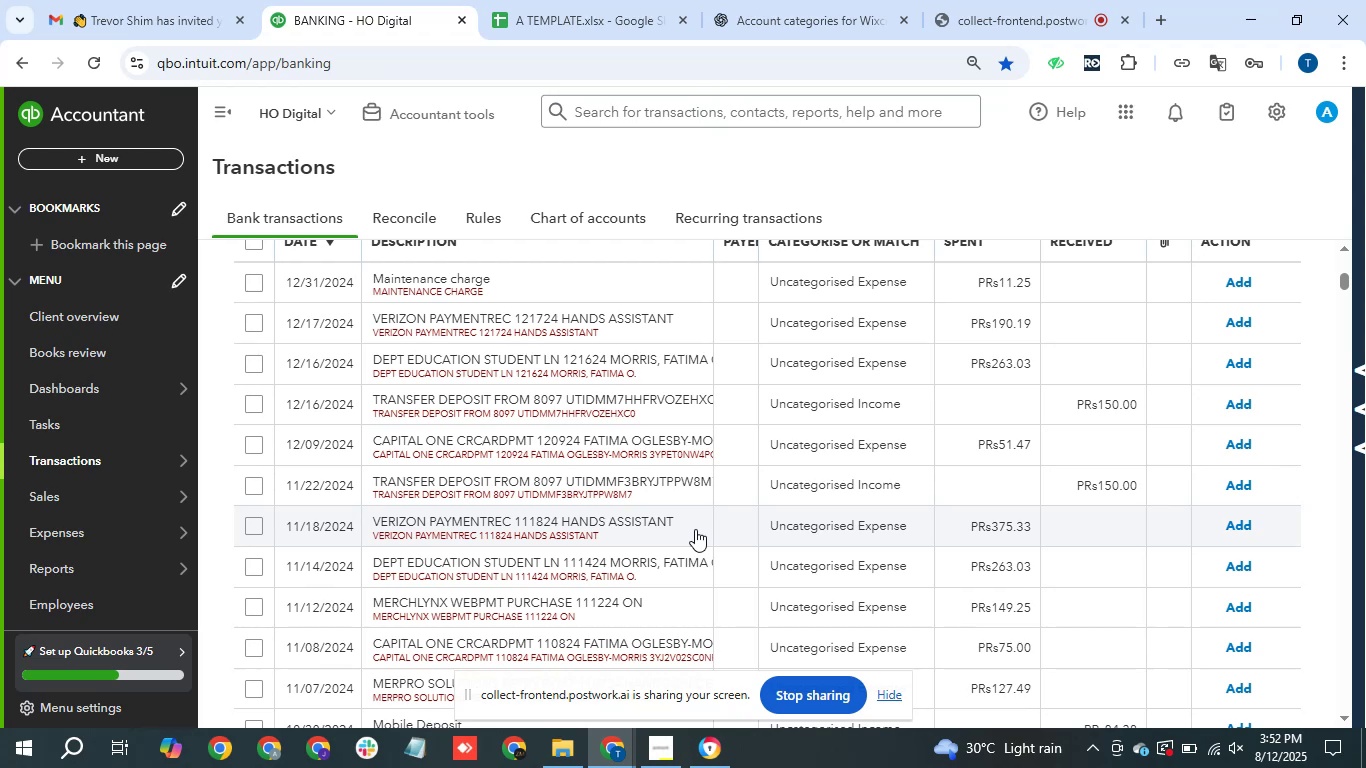 
mouse_move([974, 723])
 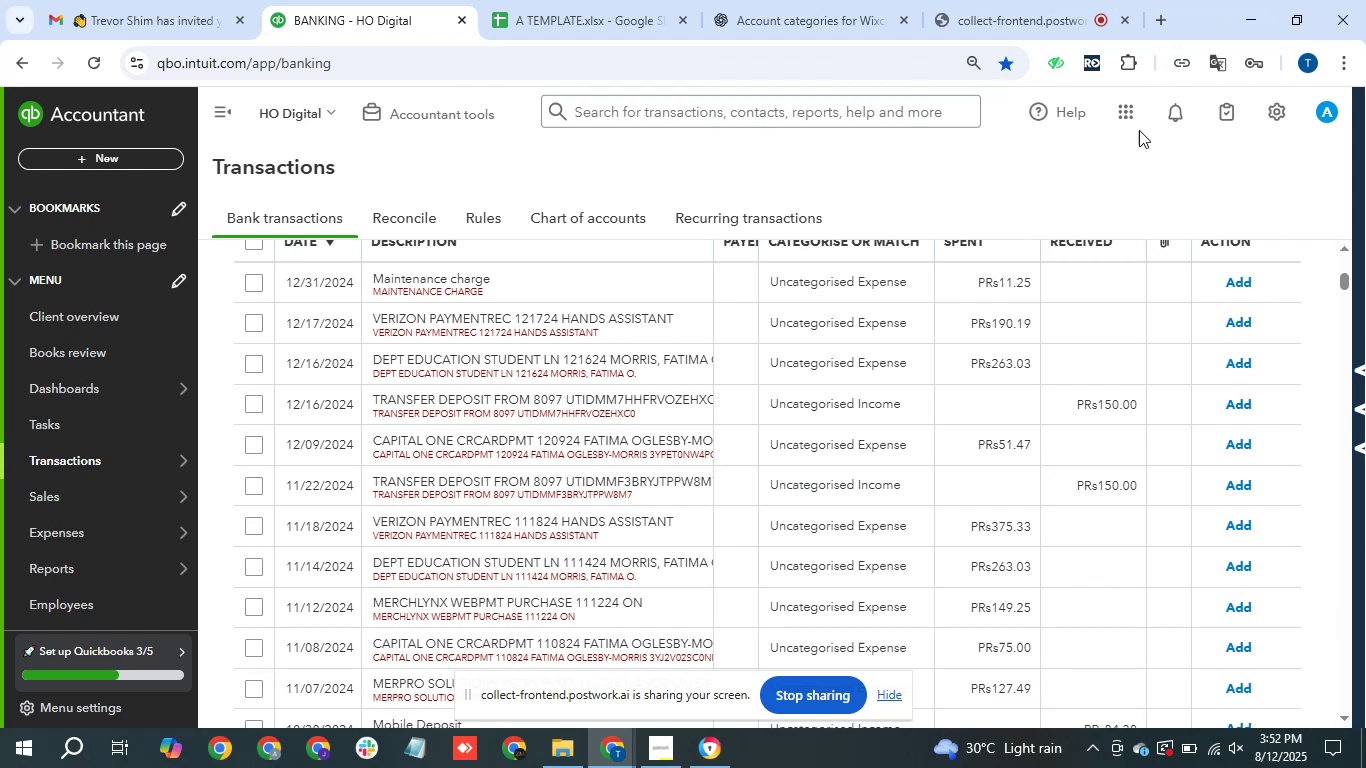 
scroll: coordinate [537, 513], scroll_direction: down, amount: 3.0
 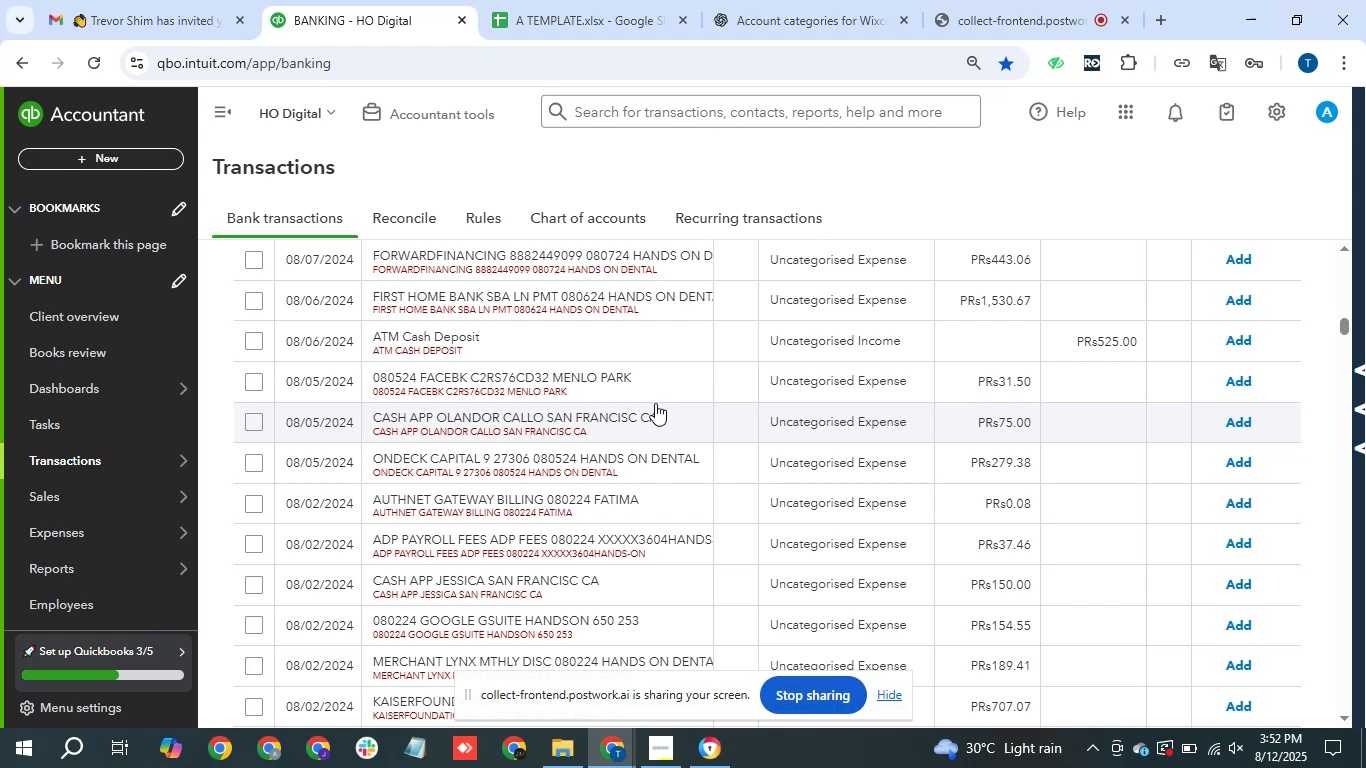 
wait(10.66)
 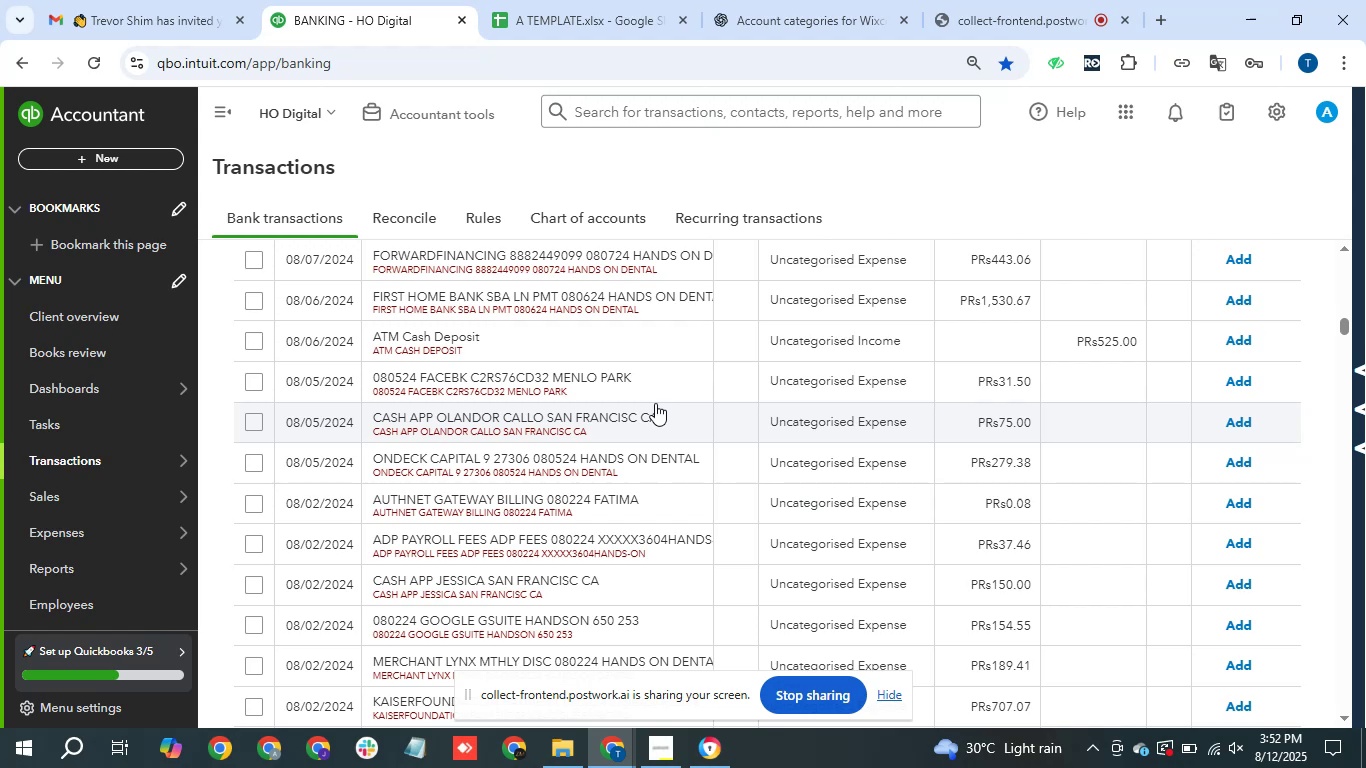 
scroll: coordinate [651, 448], scroll_direction: down, amount: 3.0
 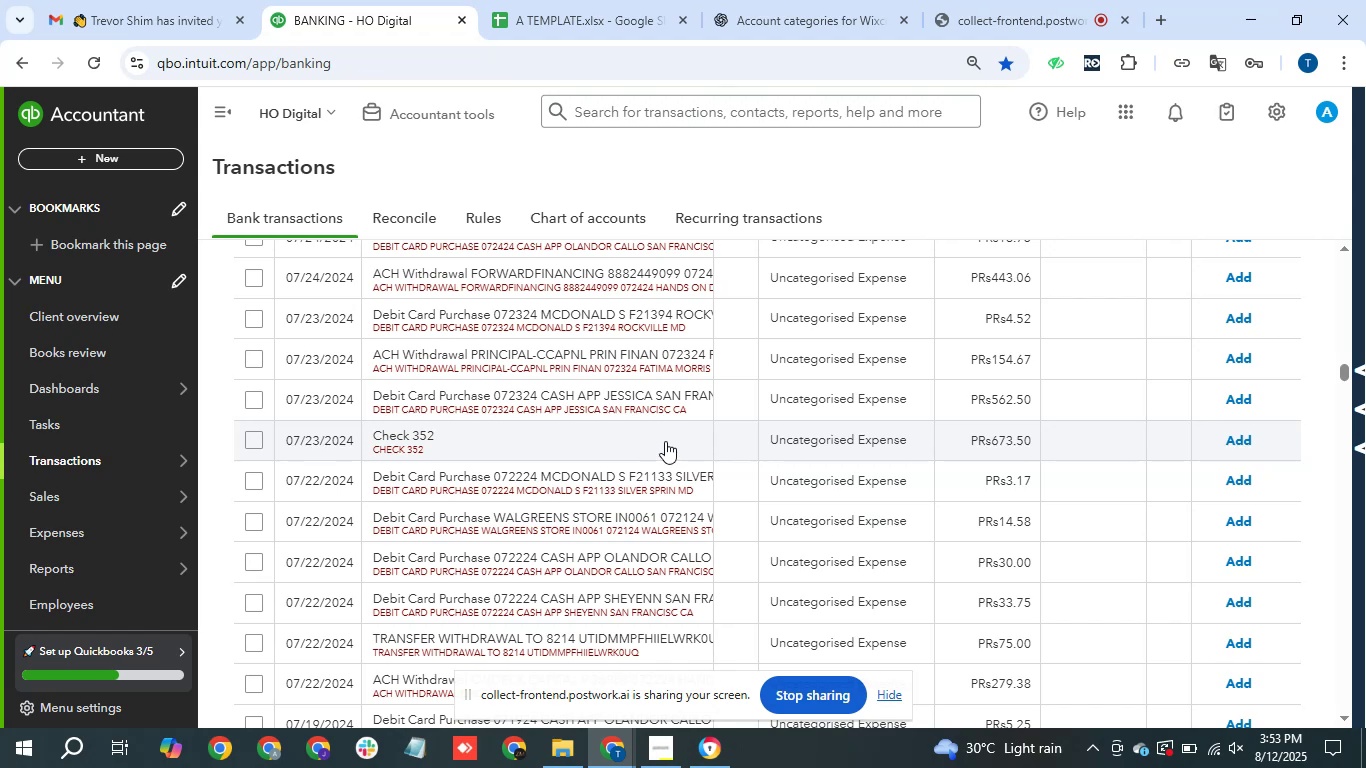 
wait(10.26)
 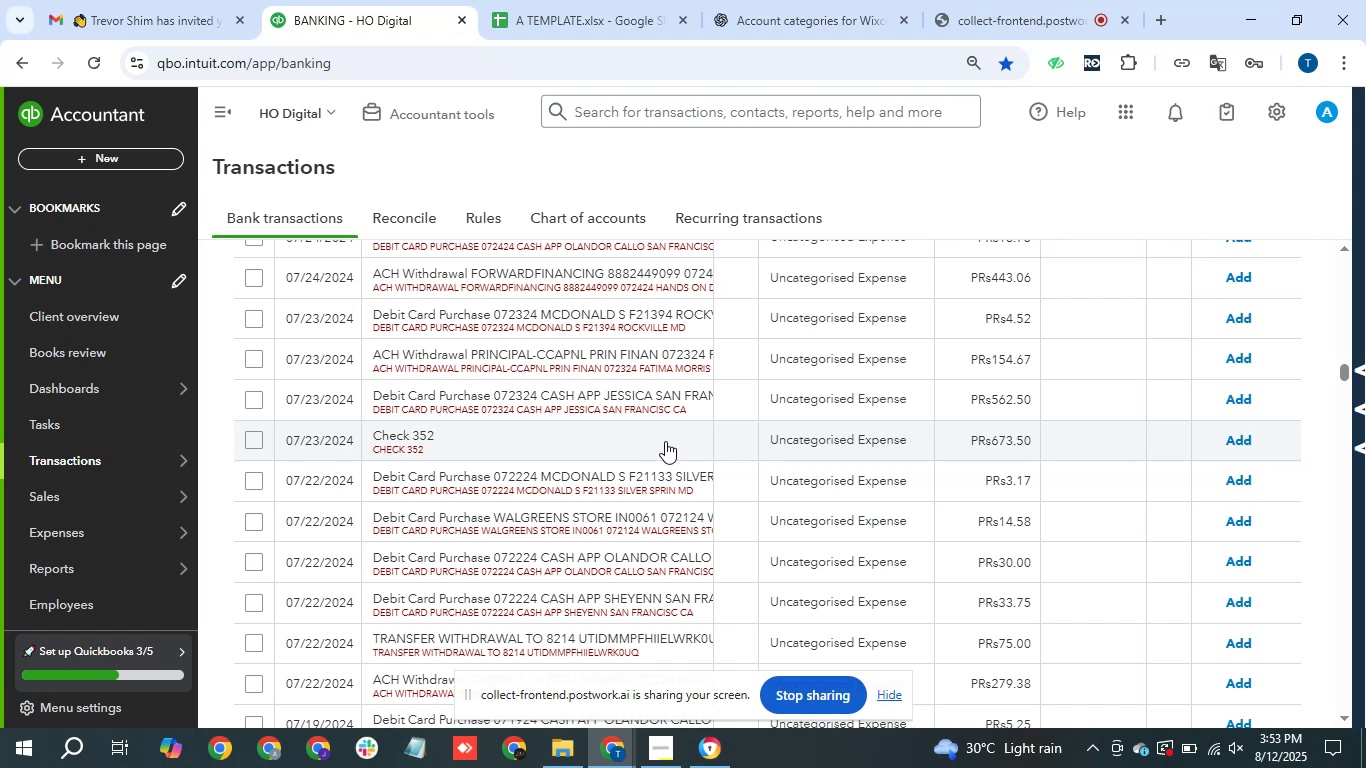 
mouse_move([630, 481])
 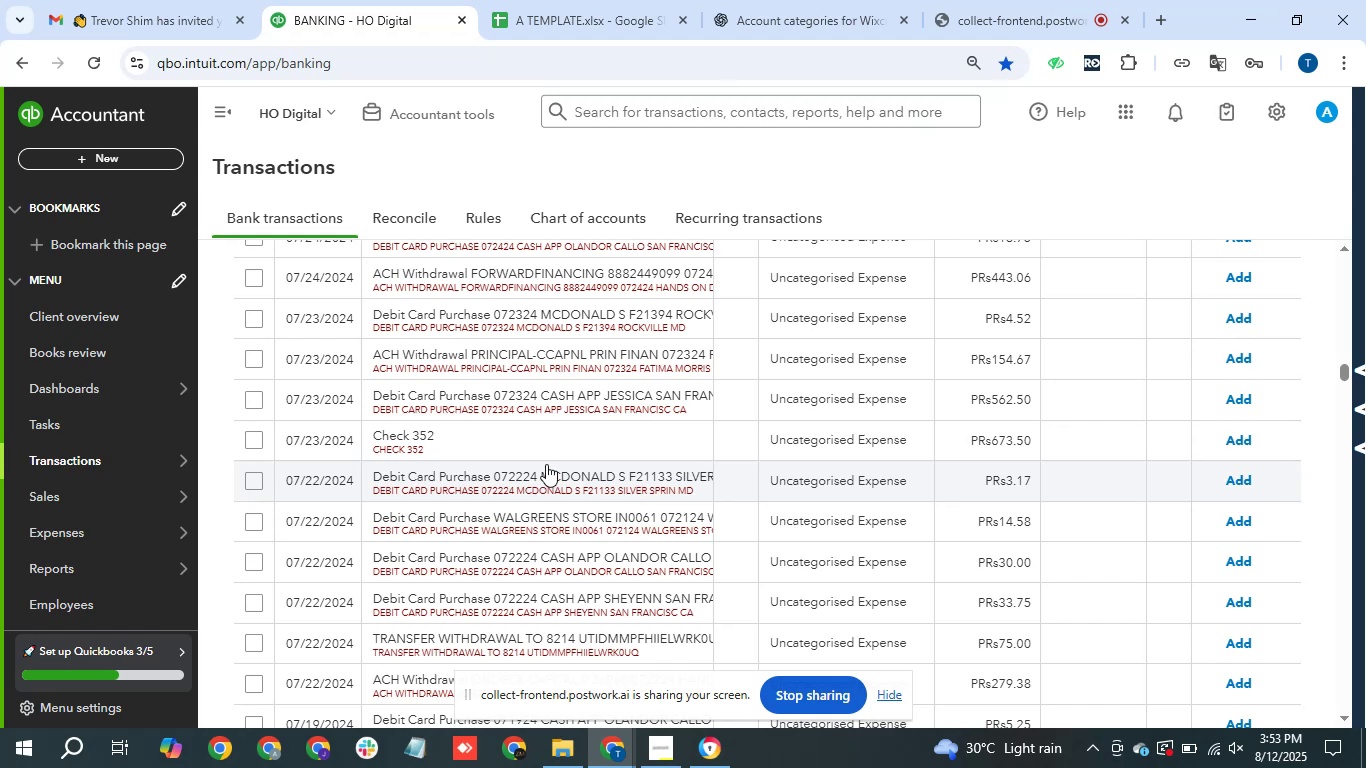 
scroll: coordinate [556, 385], scroll_direction: up, amount: 17.0
 